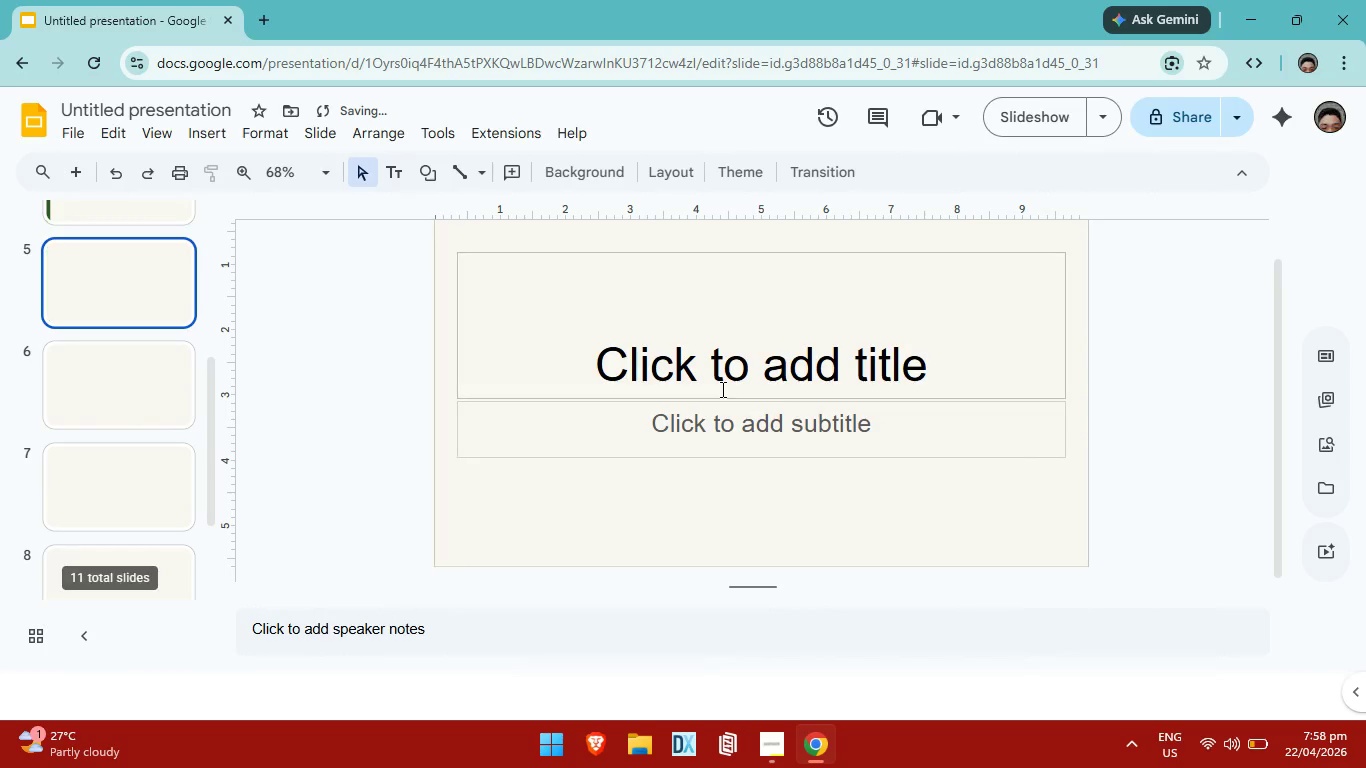 
key(Control+Z)
 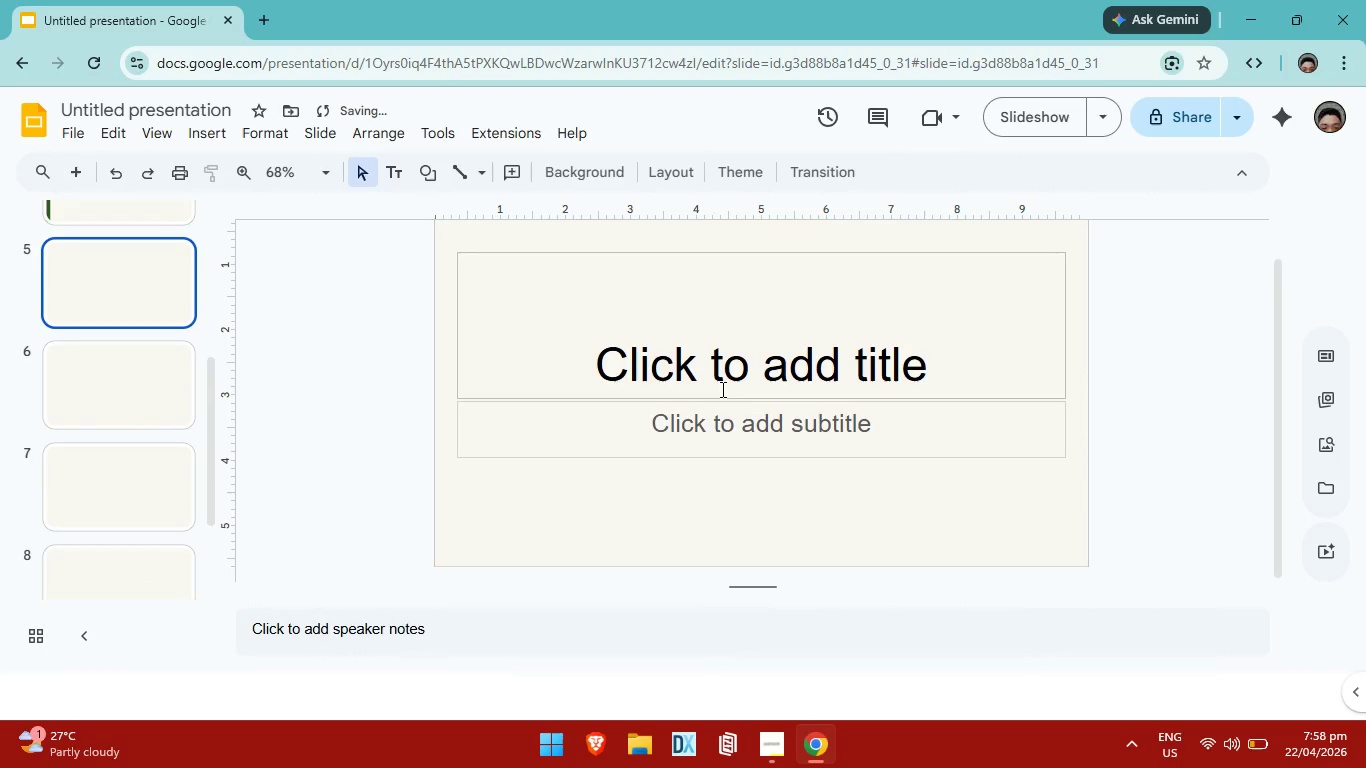 
scroll: coordinate [721, 389], scroll_direction: up, amount: 3.0
 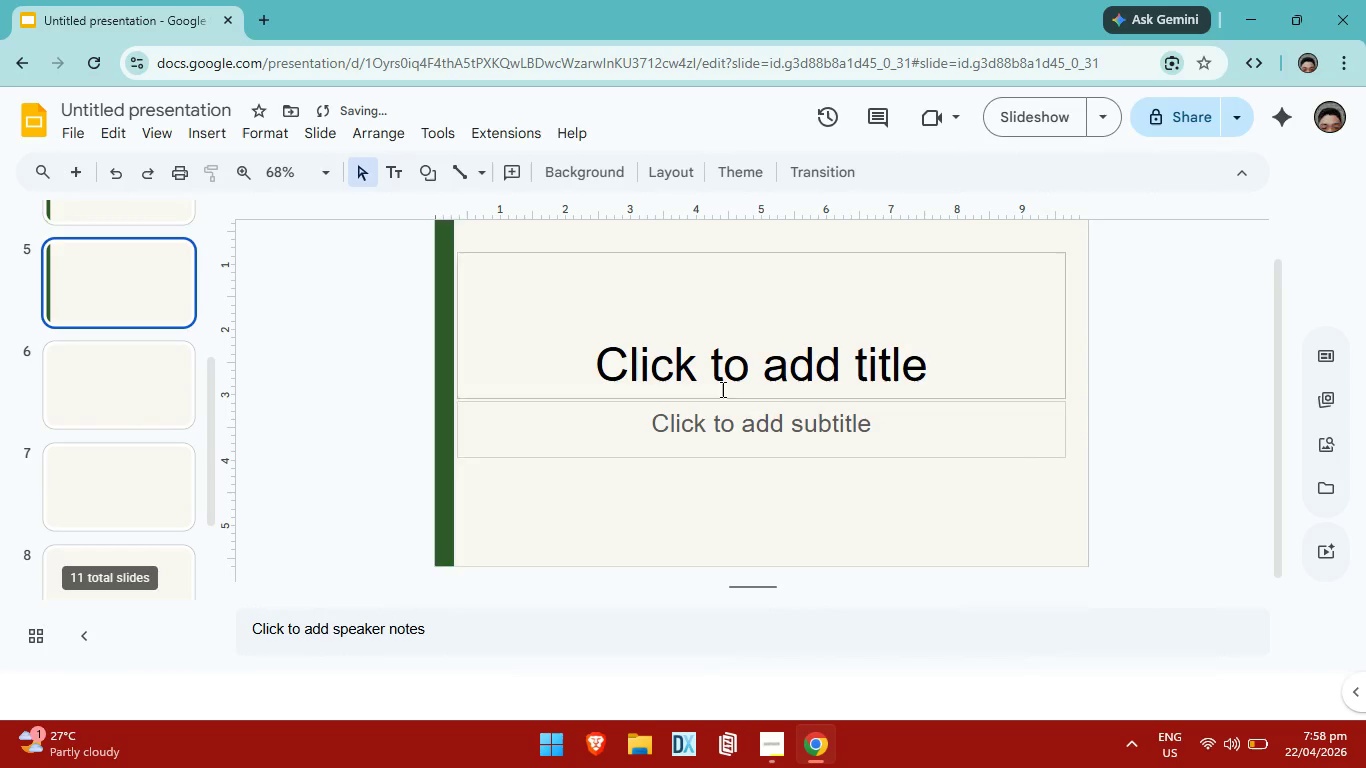 
key(Control+ControlLeft)
 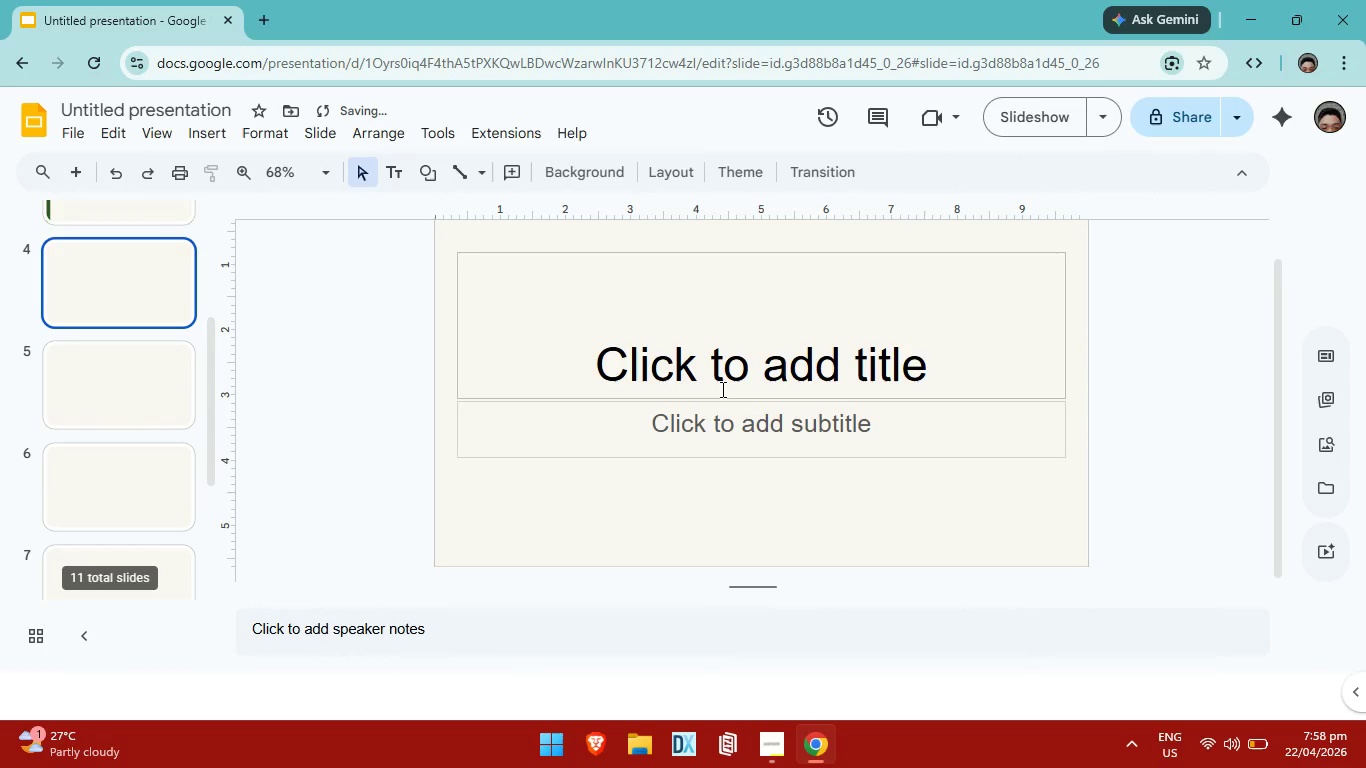 
key(Control+Z)
 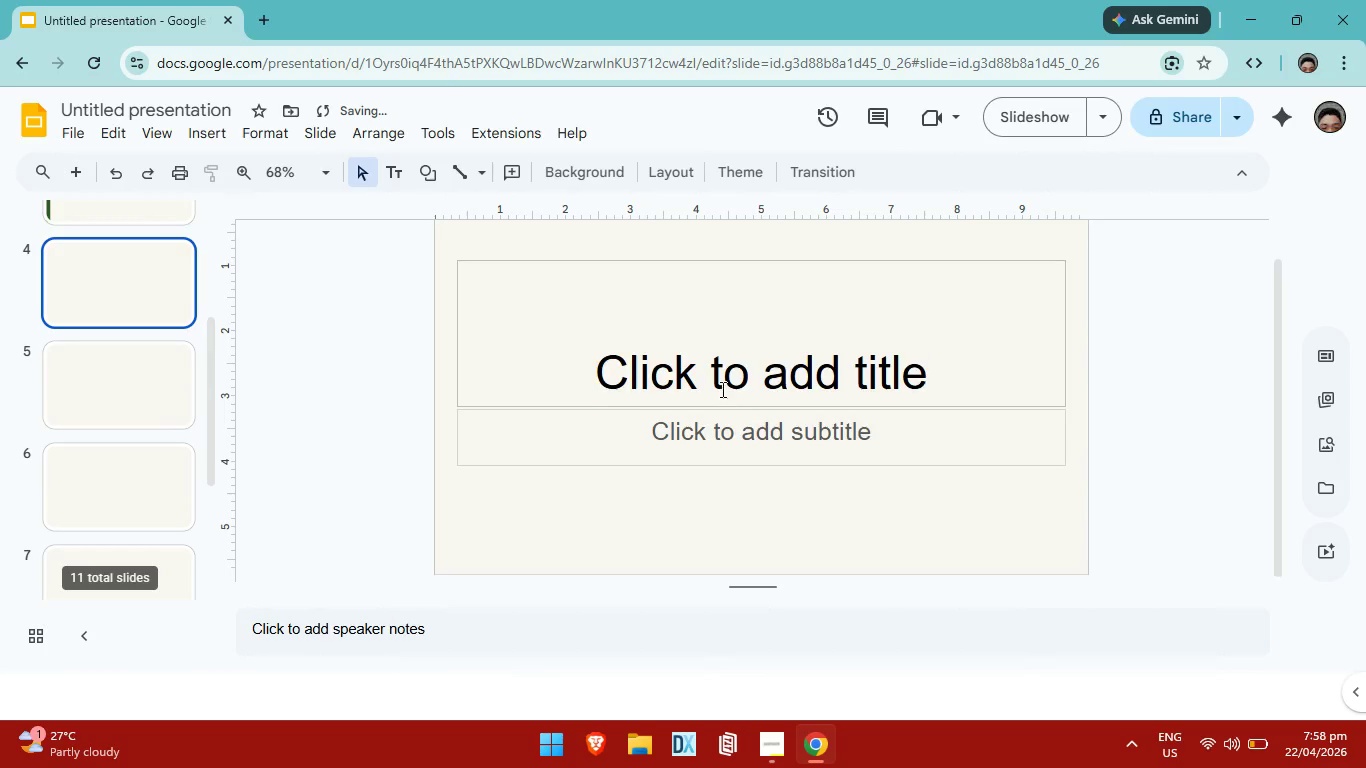 
key(Control+ControlLeft)
 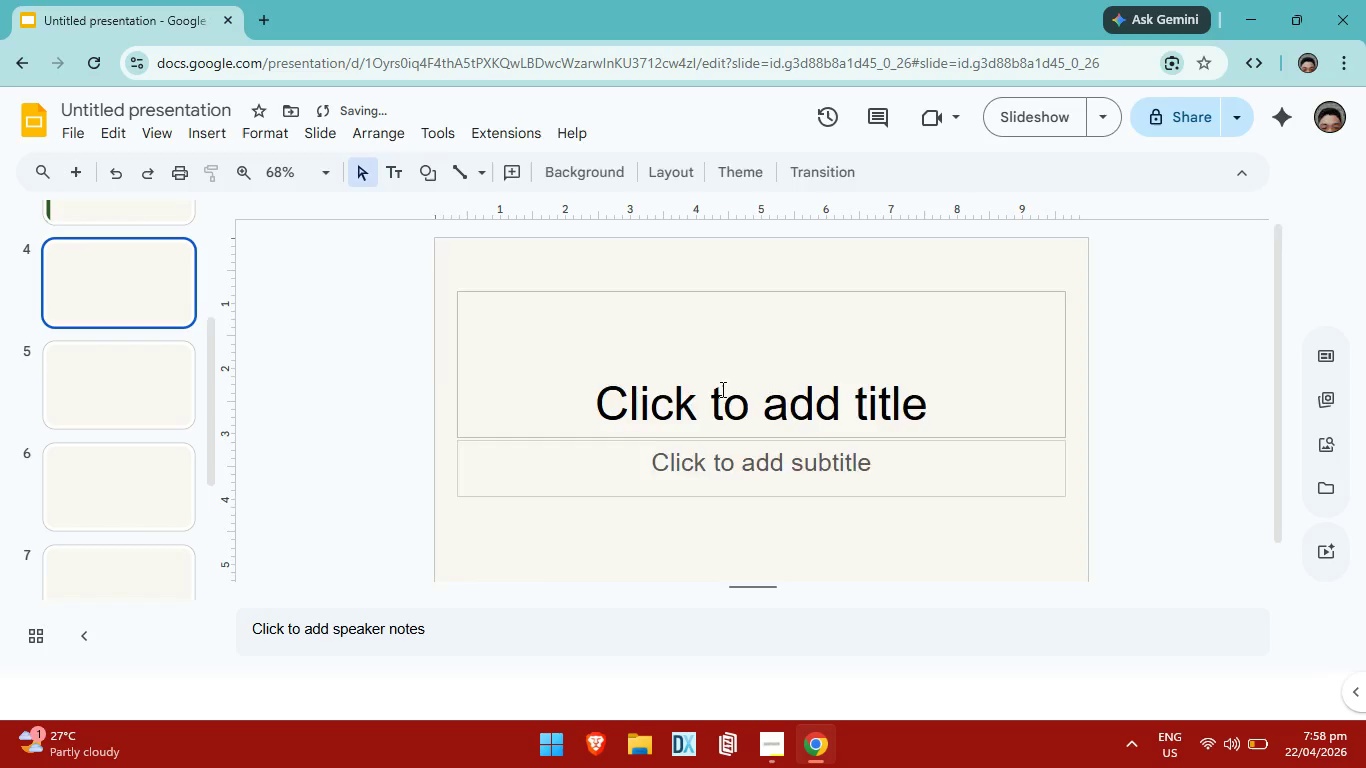 
key(Control+Z)
 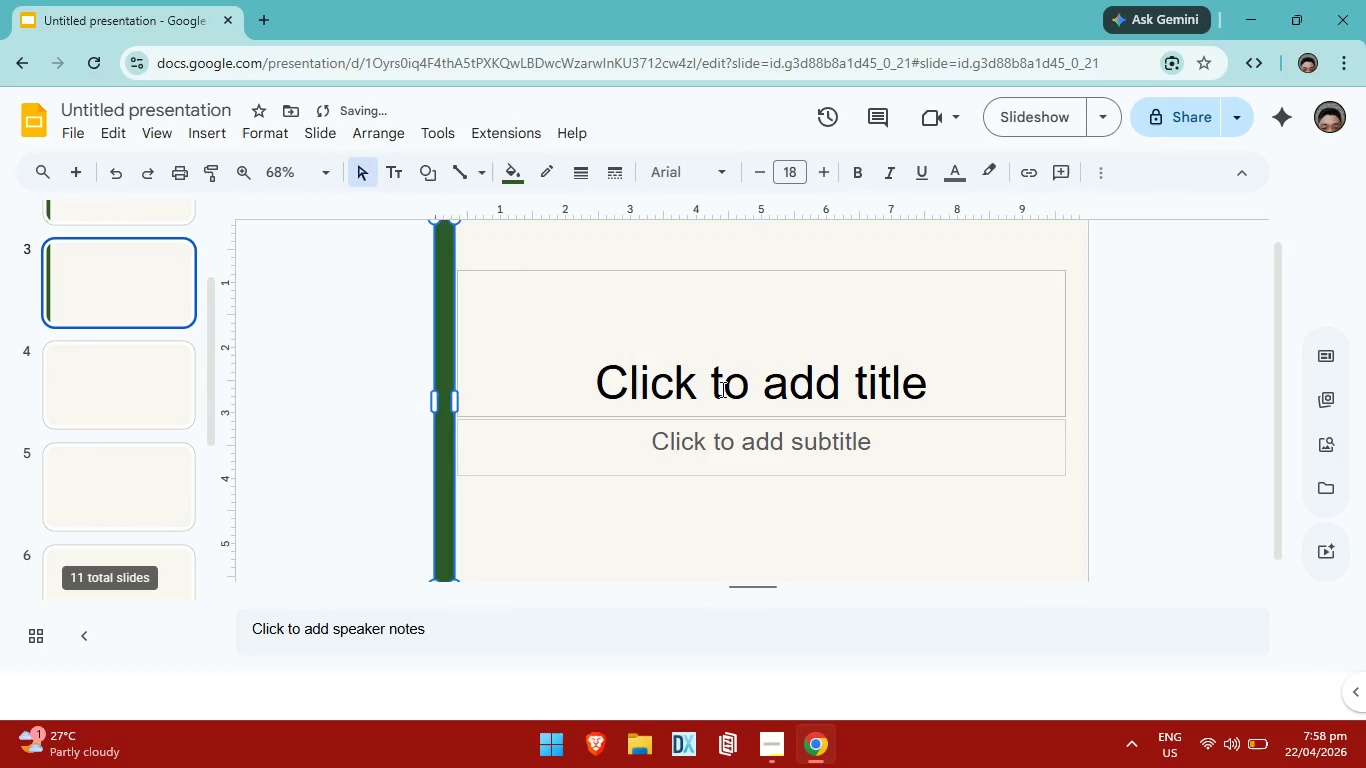 
scroll: coordinate [721, 389], scroll_direction: up, amount: 3.0
 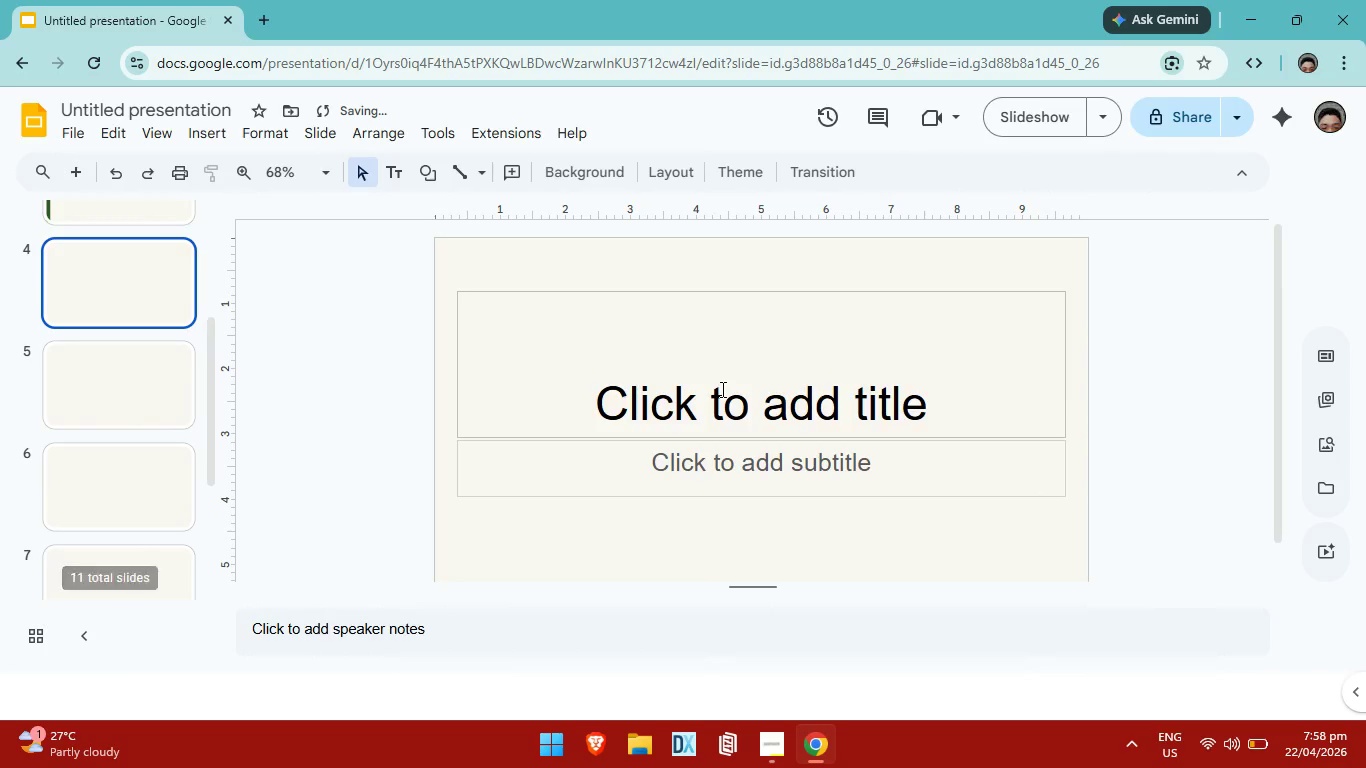 
key(Control+ControlLeft)
 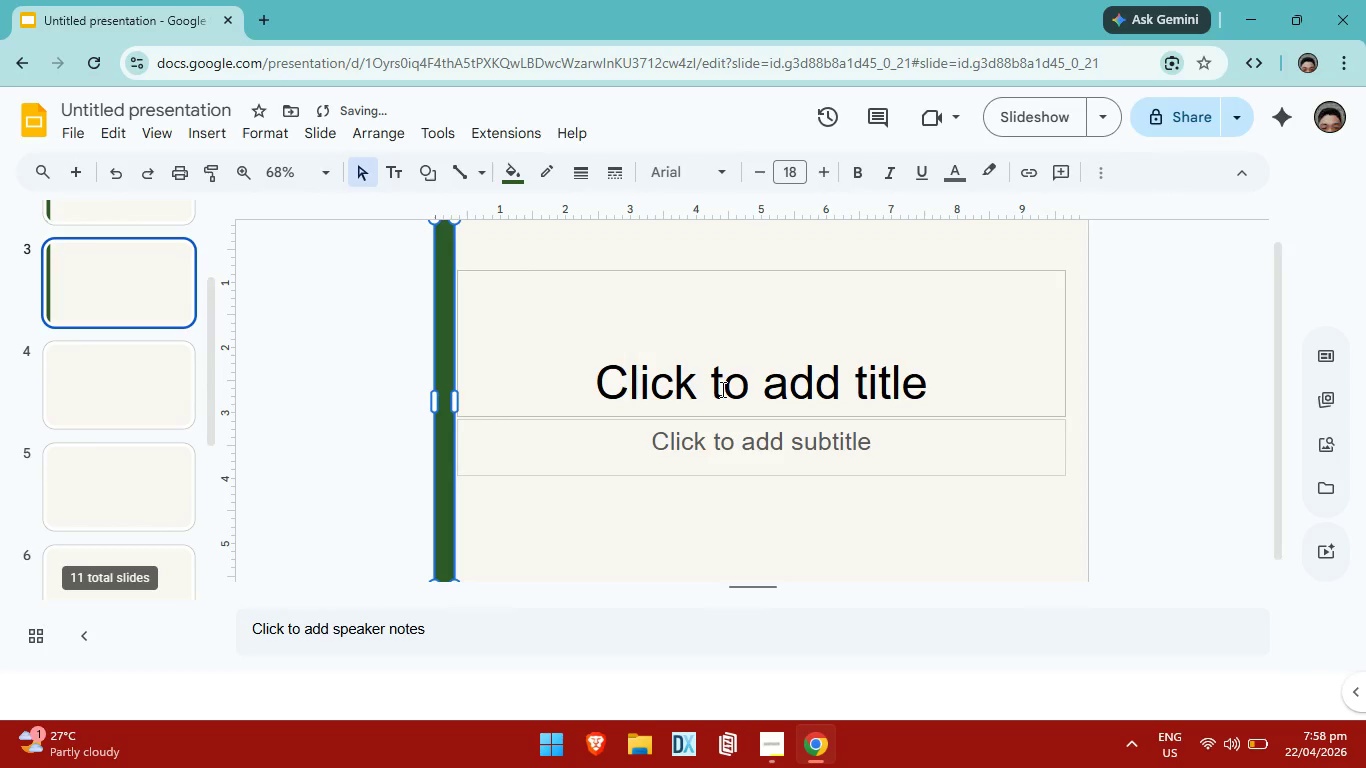 
key(Control+Z)
 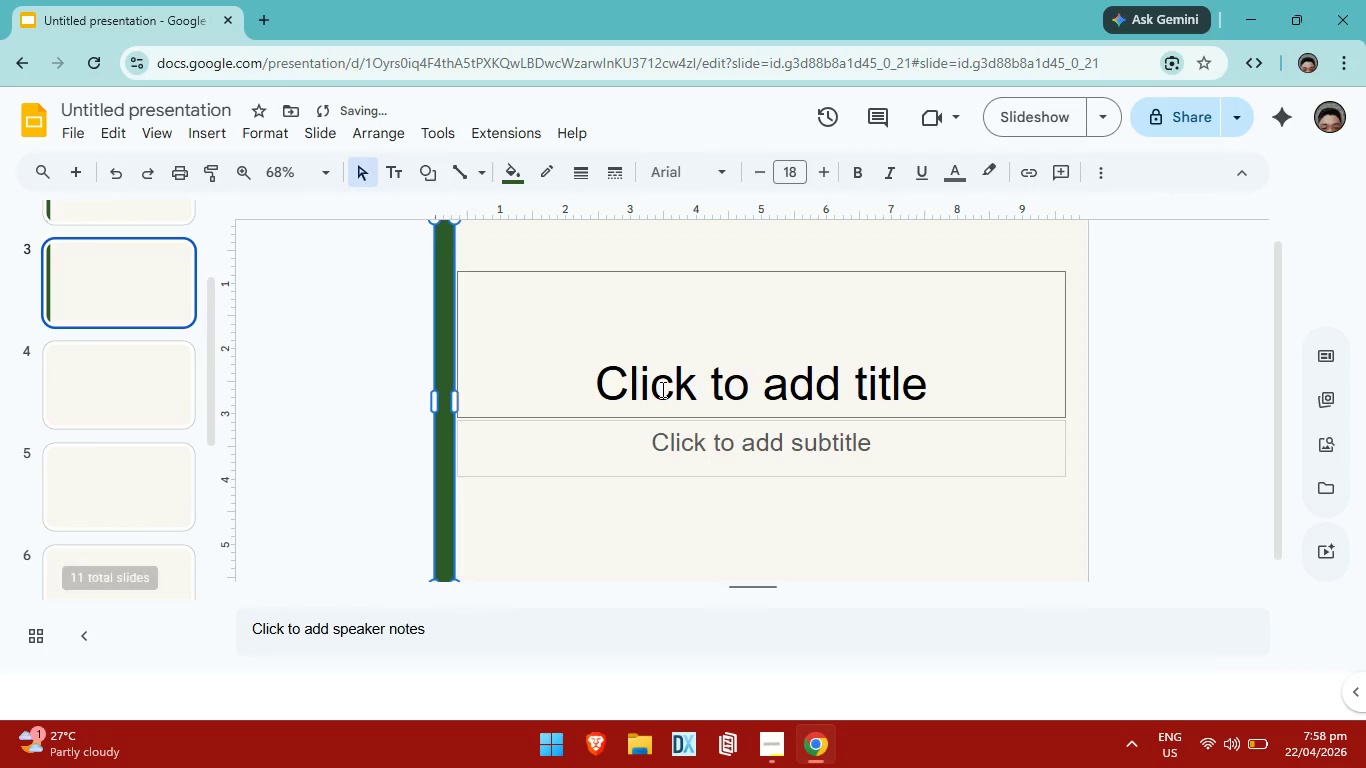 
key(Control+ControlLeft)
 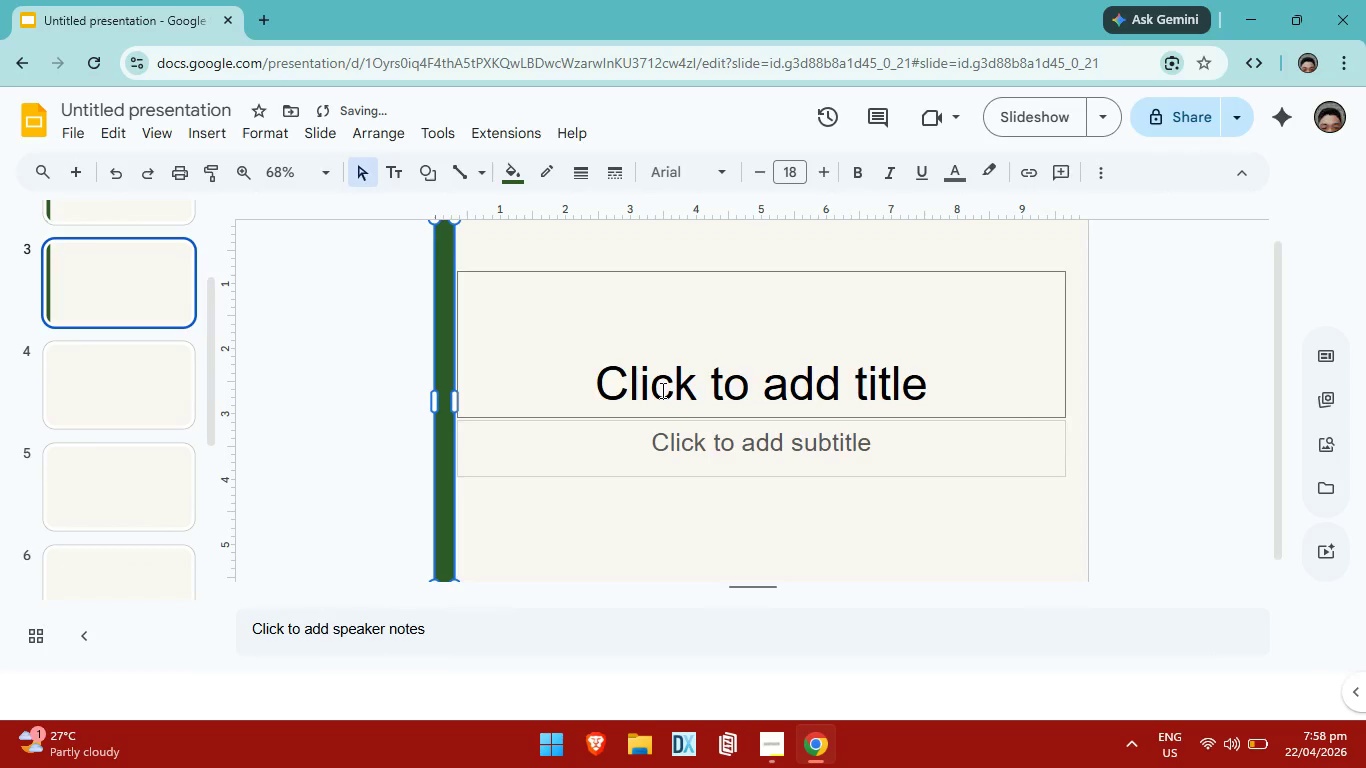 
key(Control+Z)
 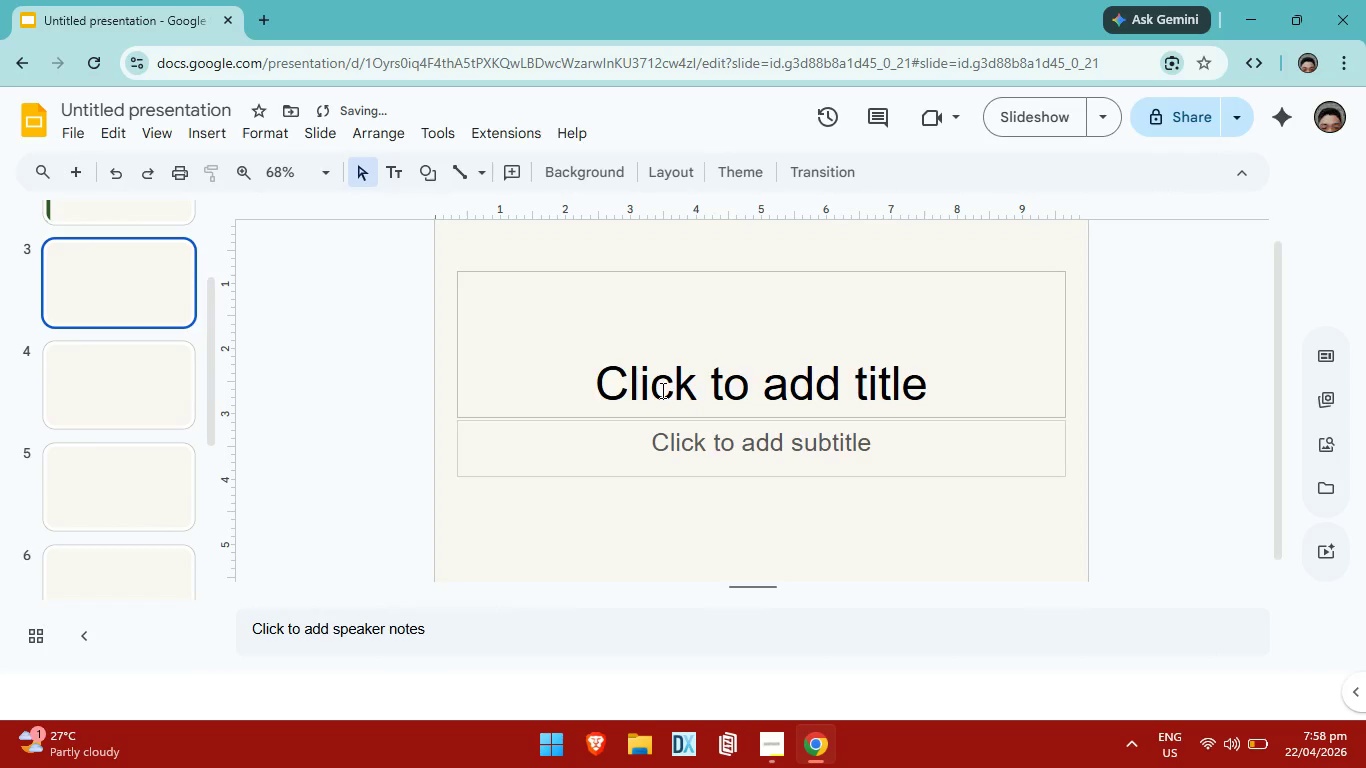 
key(Control+ControlLeft)
 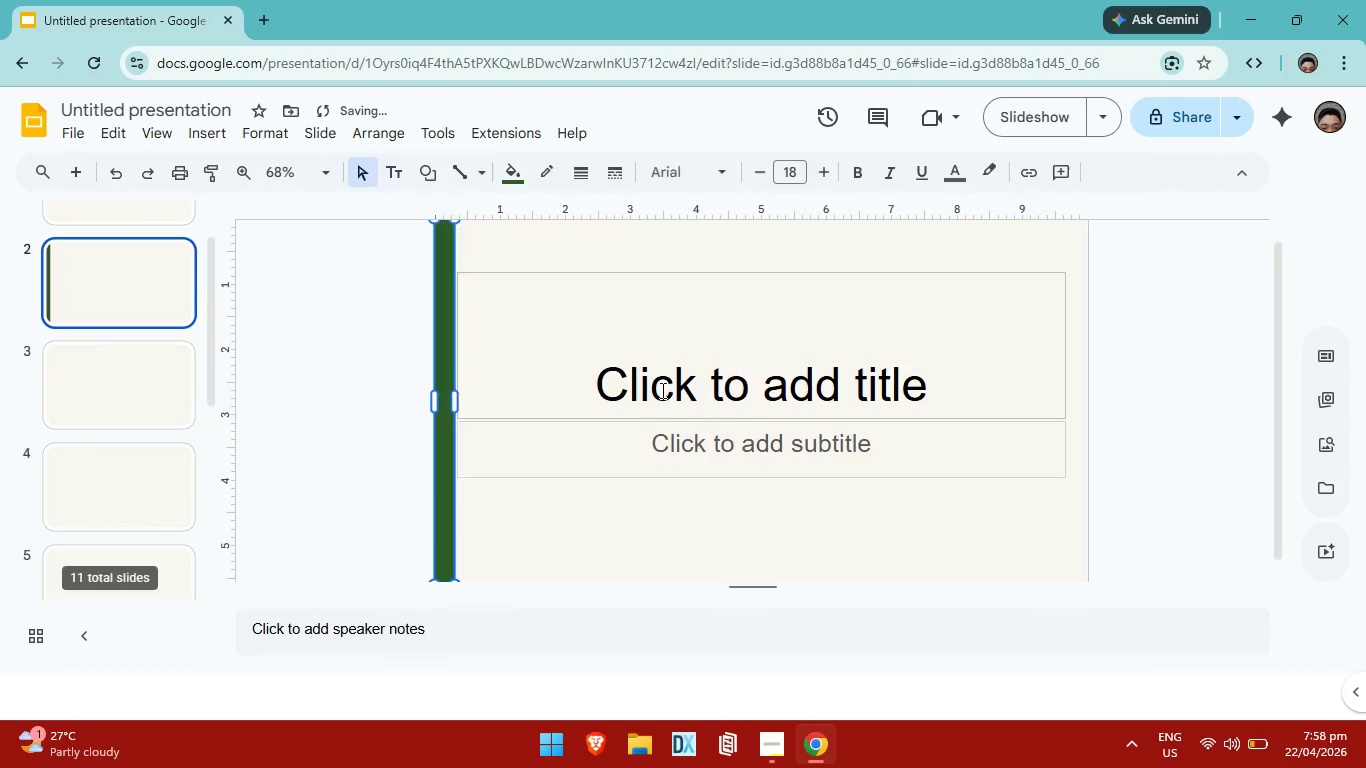 
key(Control+Z)
 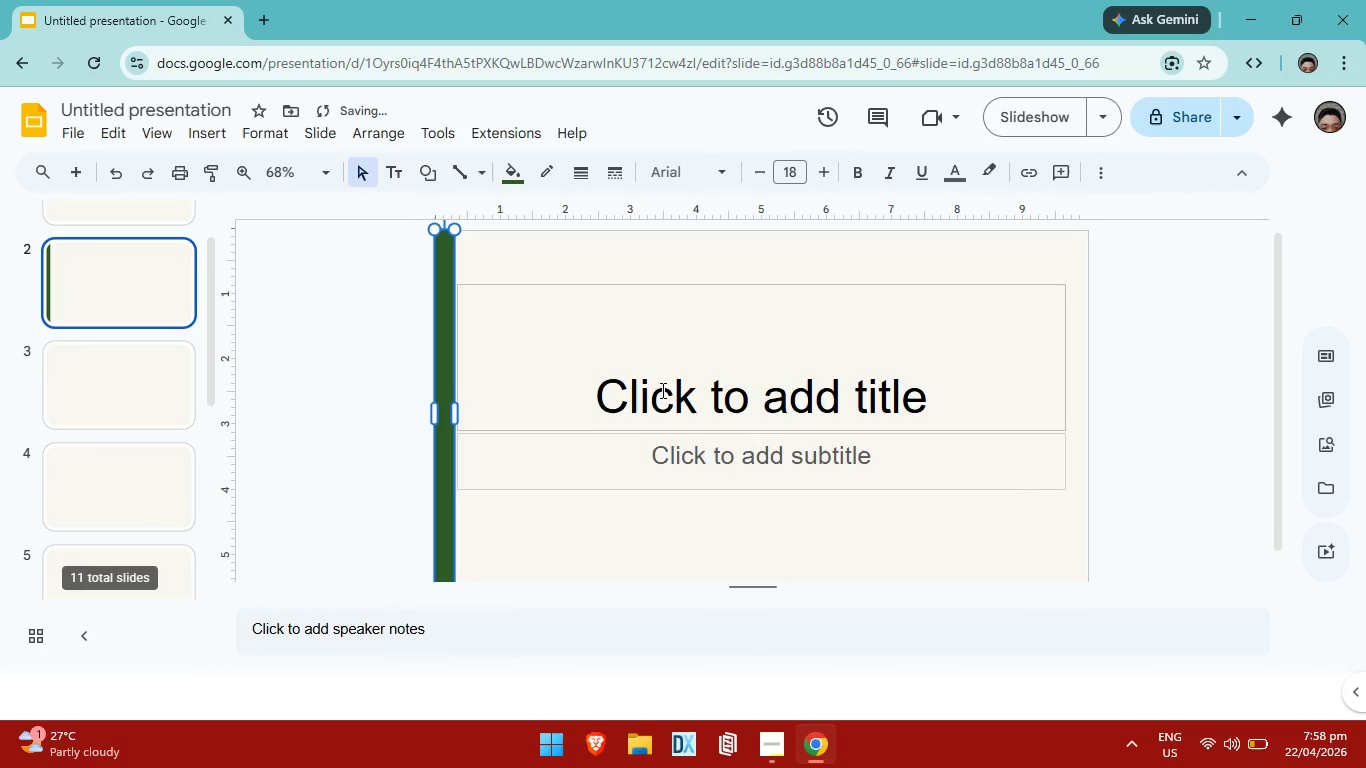 
key(Control+ControlLeft)
 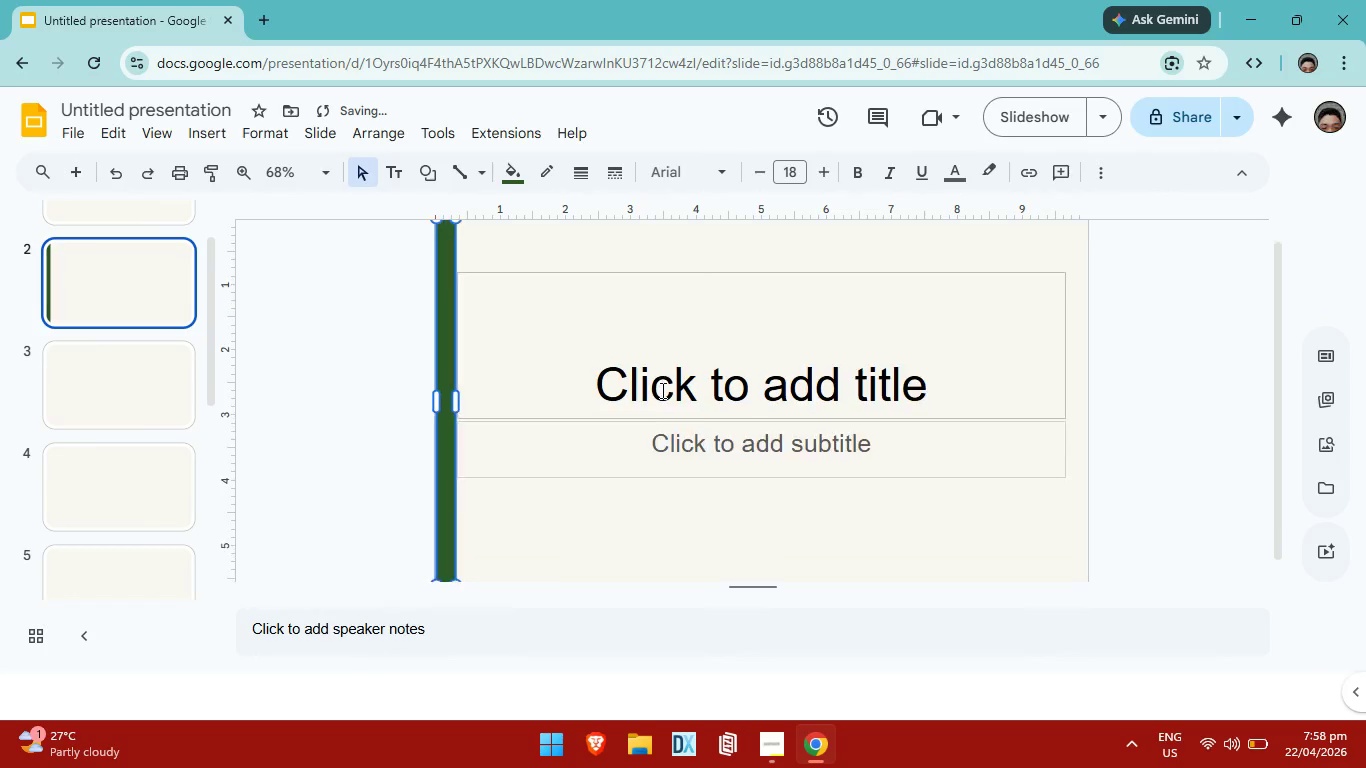 
key(Control+Z)
 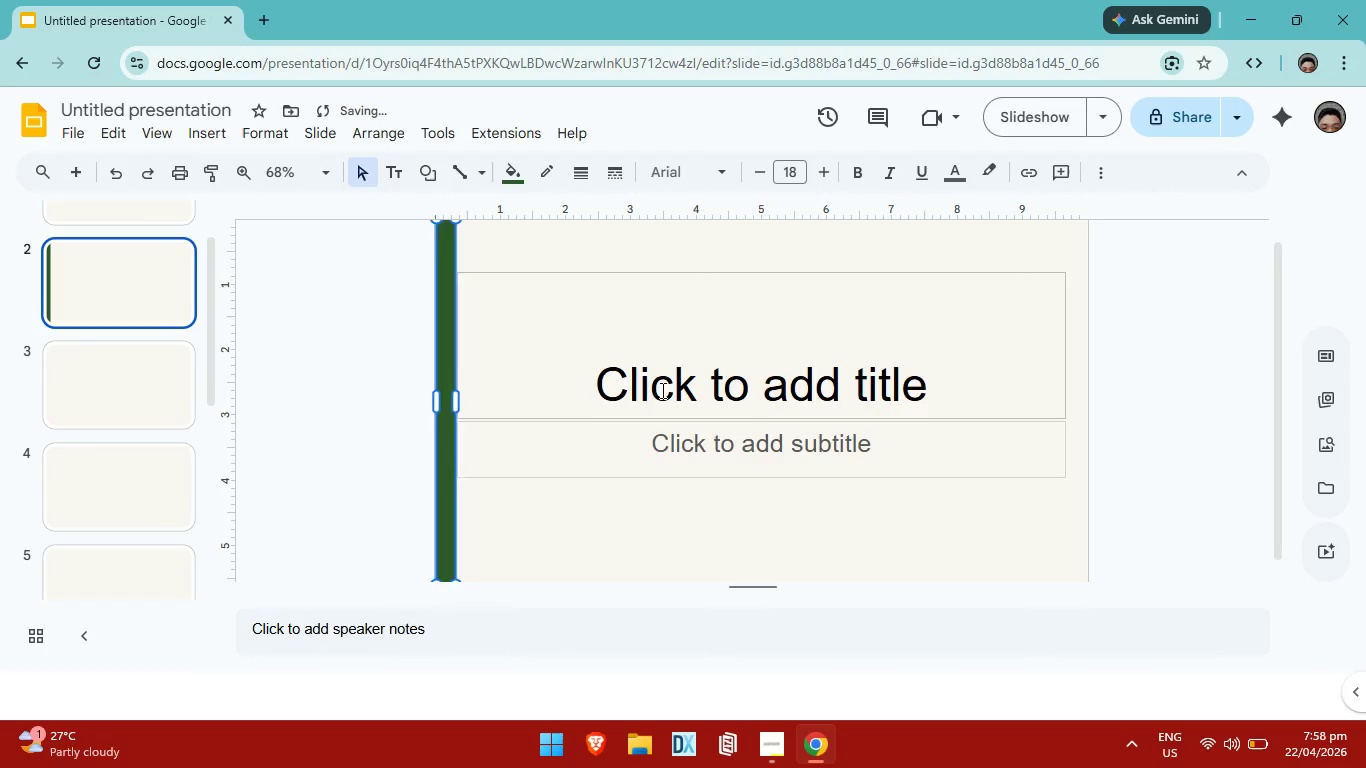 
scroll: coordinate [661, 390], scroll_direction: up, amount: 3.0
 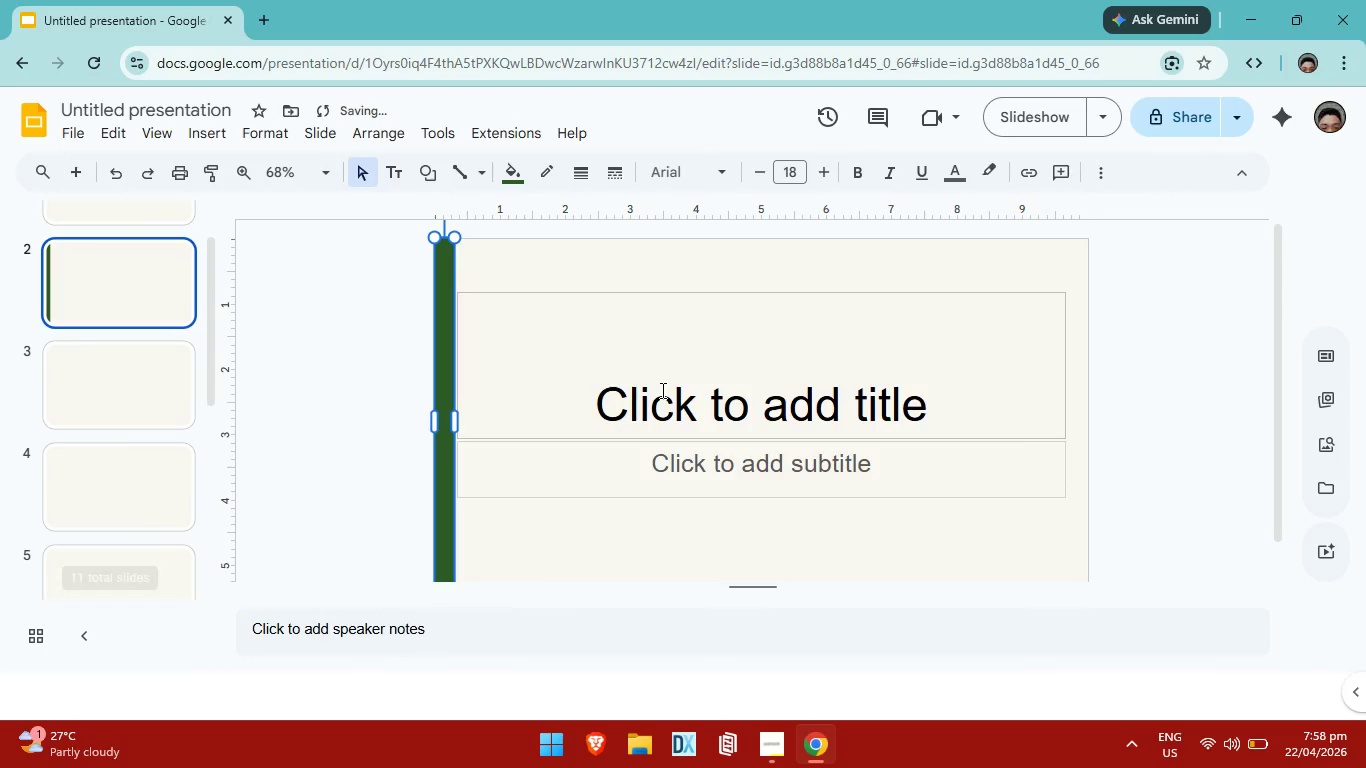 
key(Control+ControlLeft)
 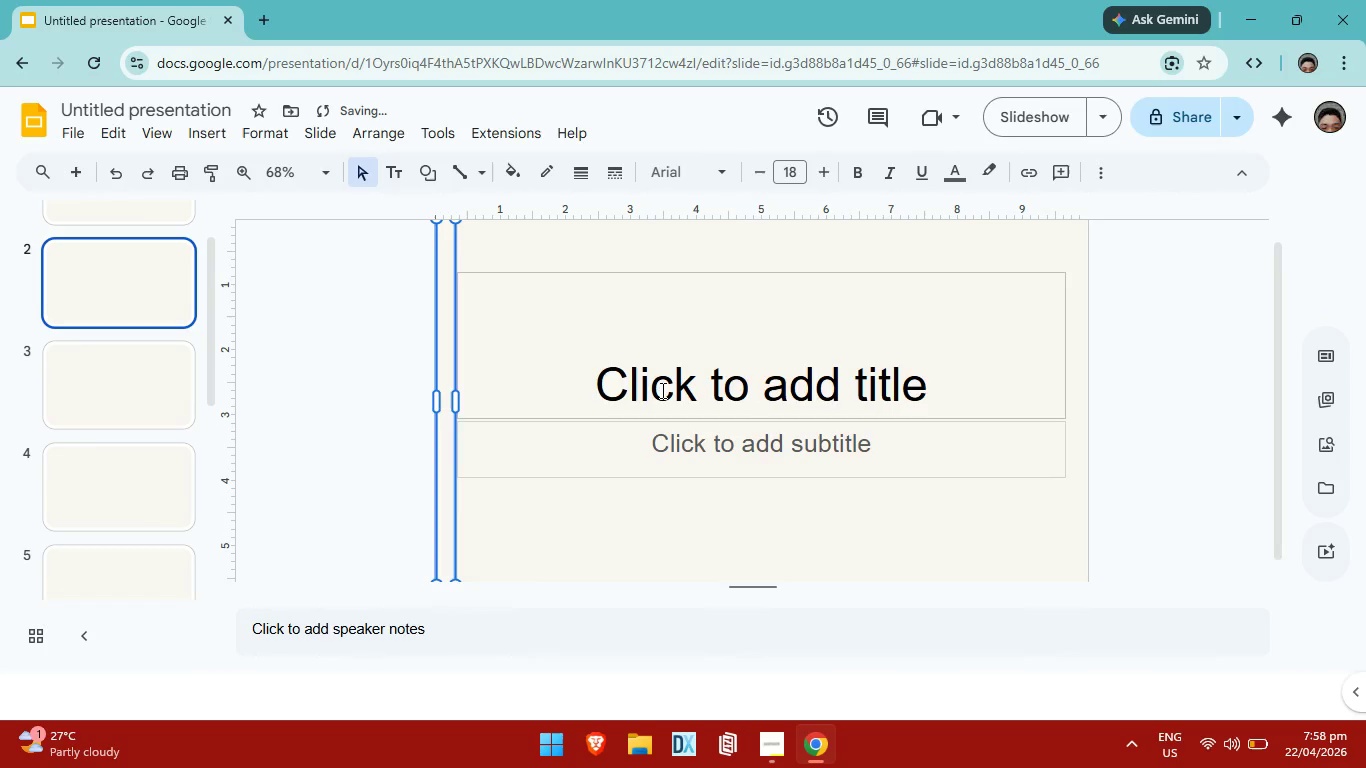 
key(Control+Z)
 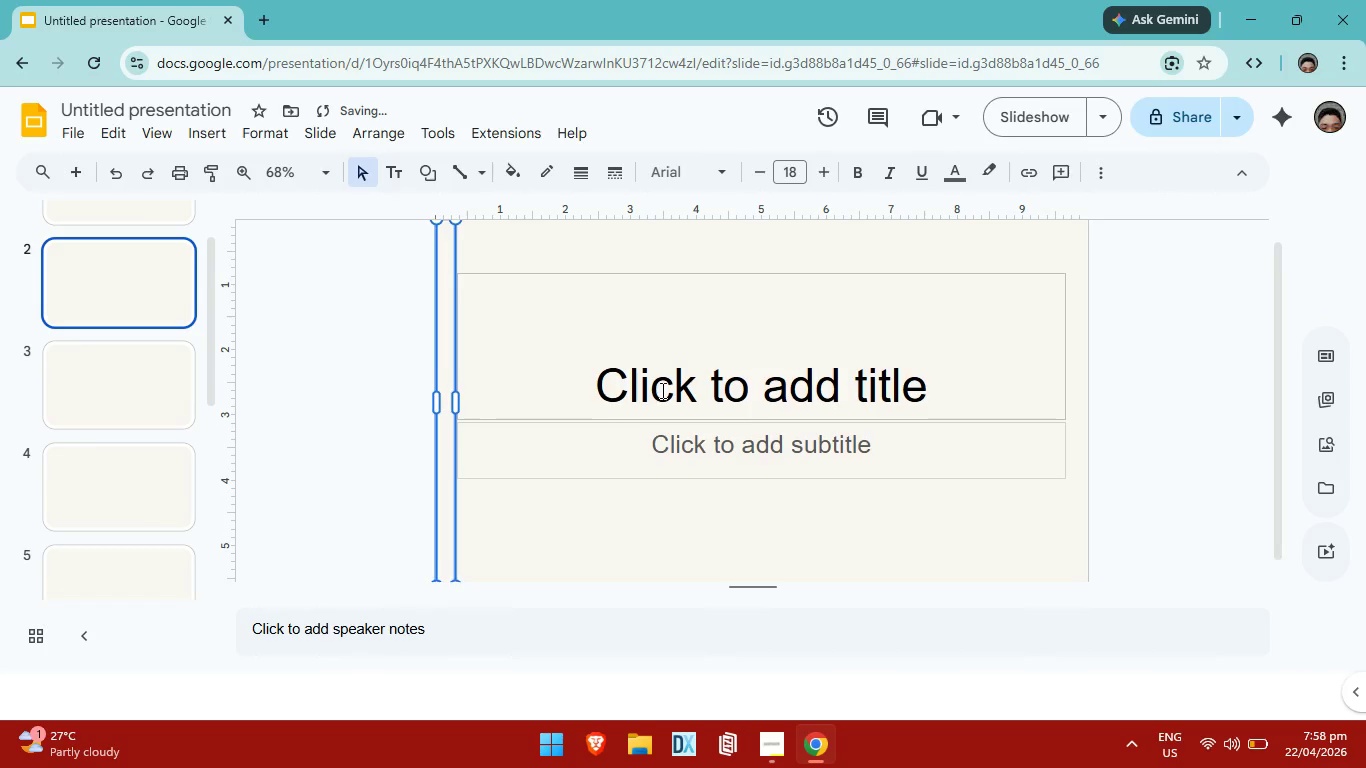 
scroll: coordinate [547, 379], scroll_direction: up, amount: 12.0
 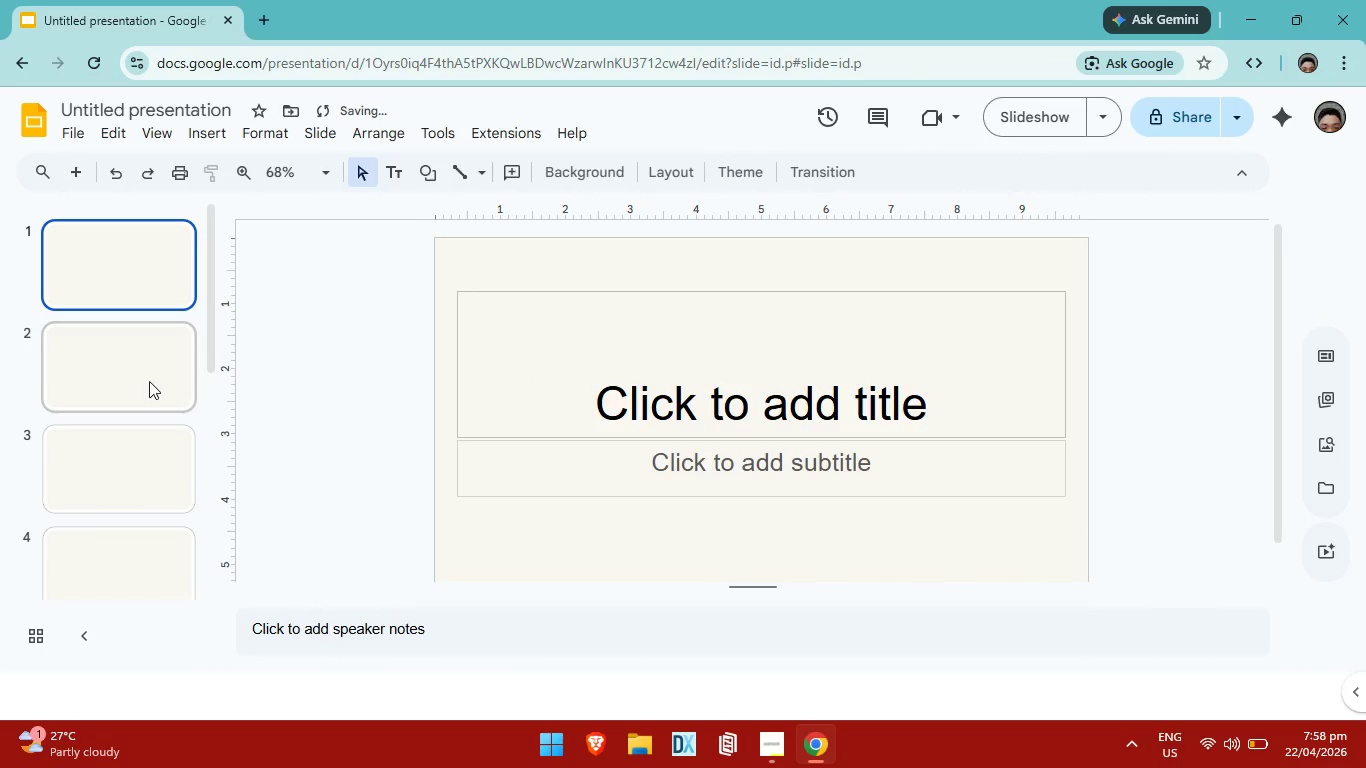 
left_click_drag(start_coordinate=[149, 381], to_coordinate=[154, 380])
 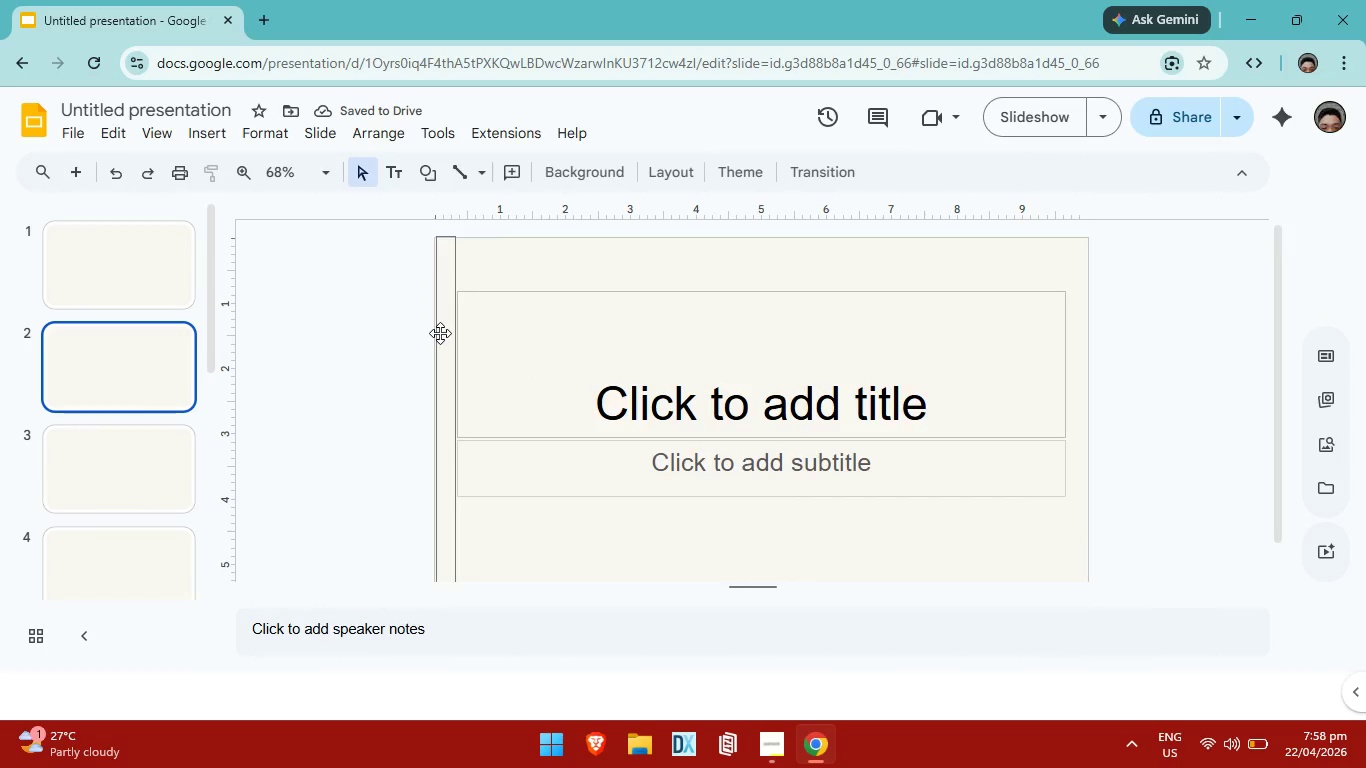 
left_click([440, 333])
 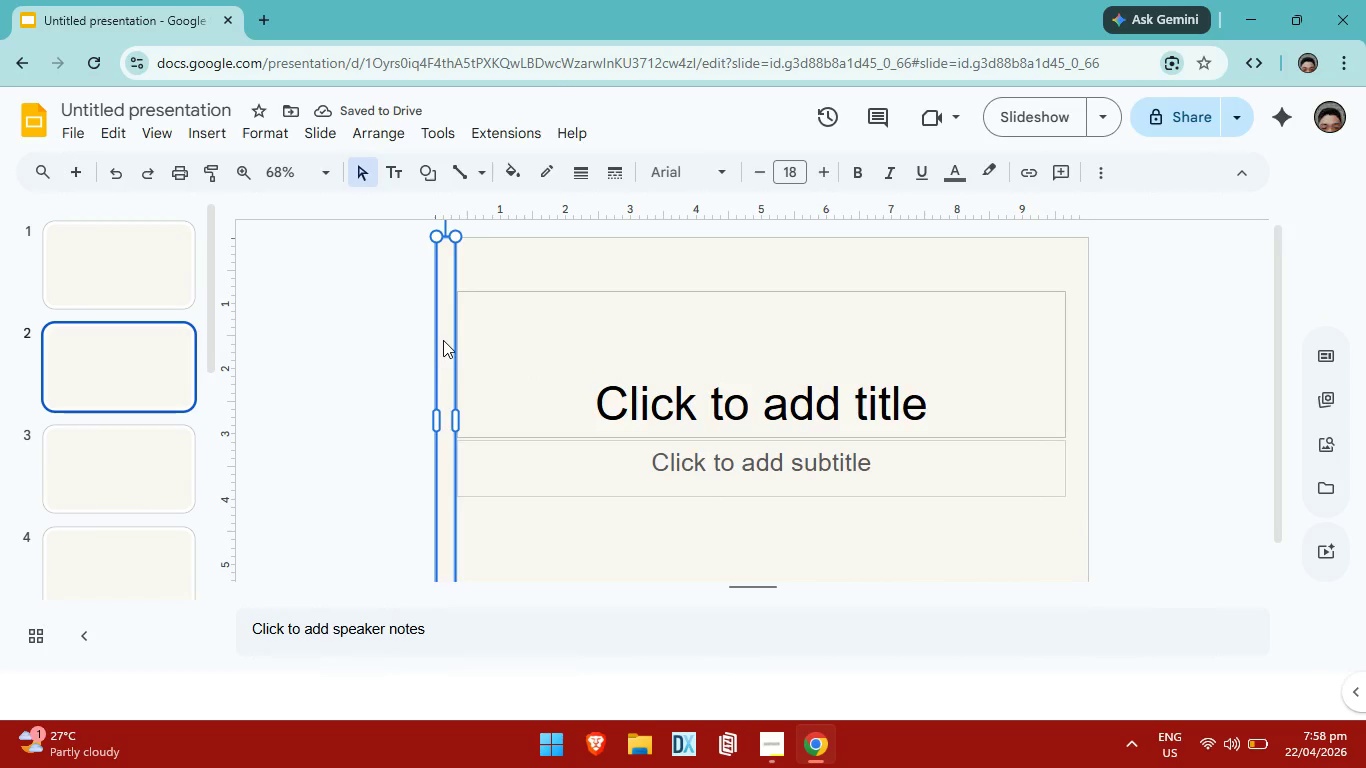 
key(Backspace)
 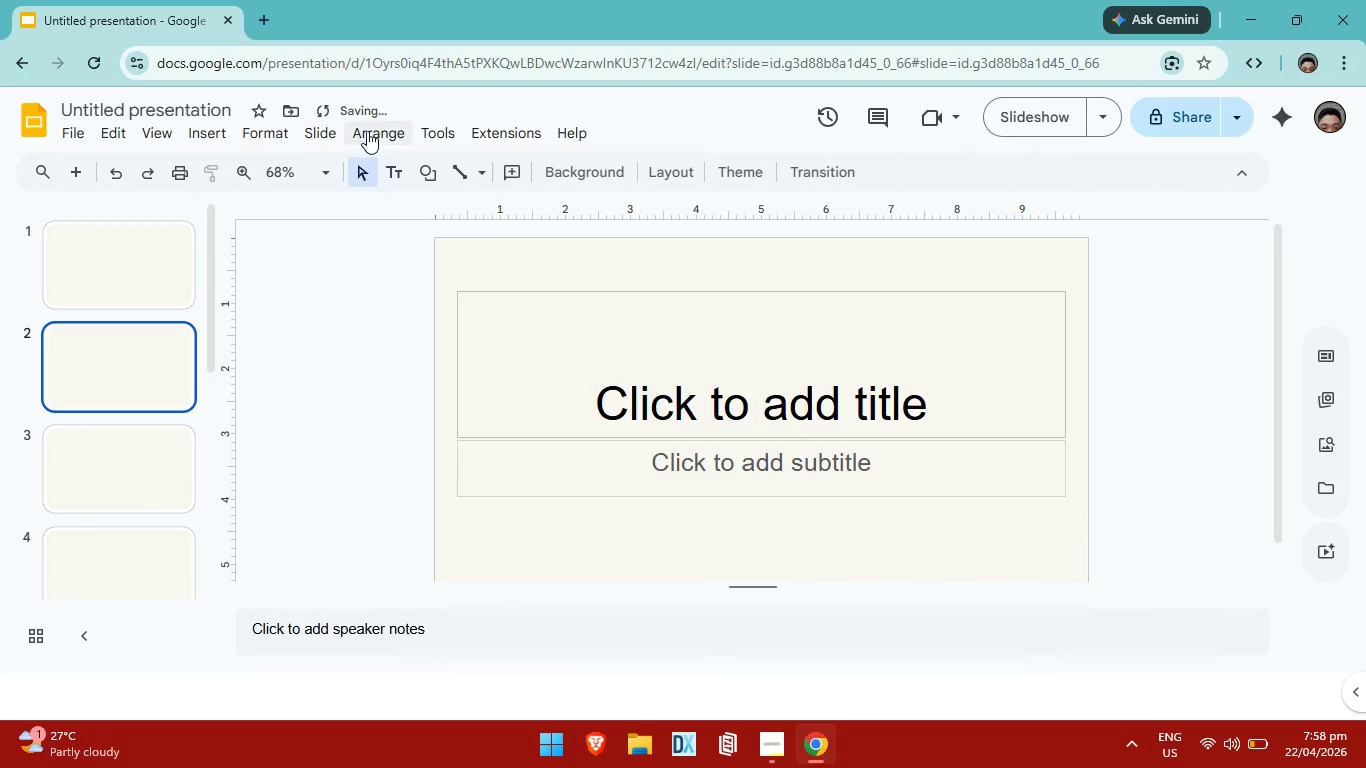 
left_click([214, 126])
 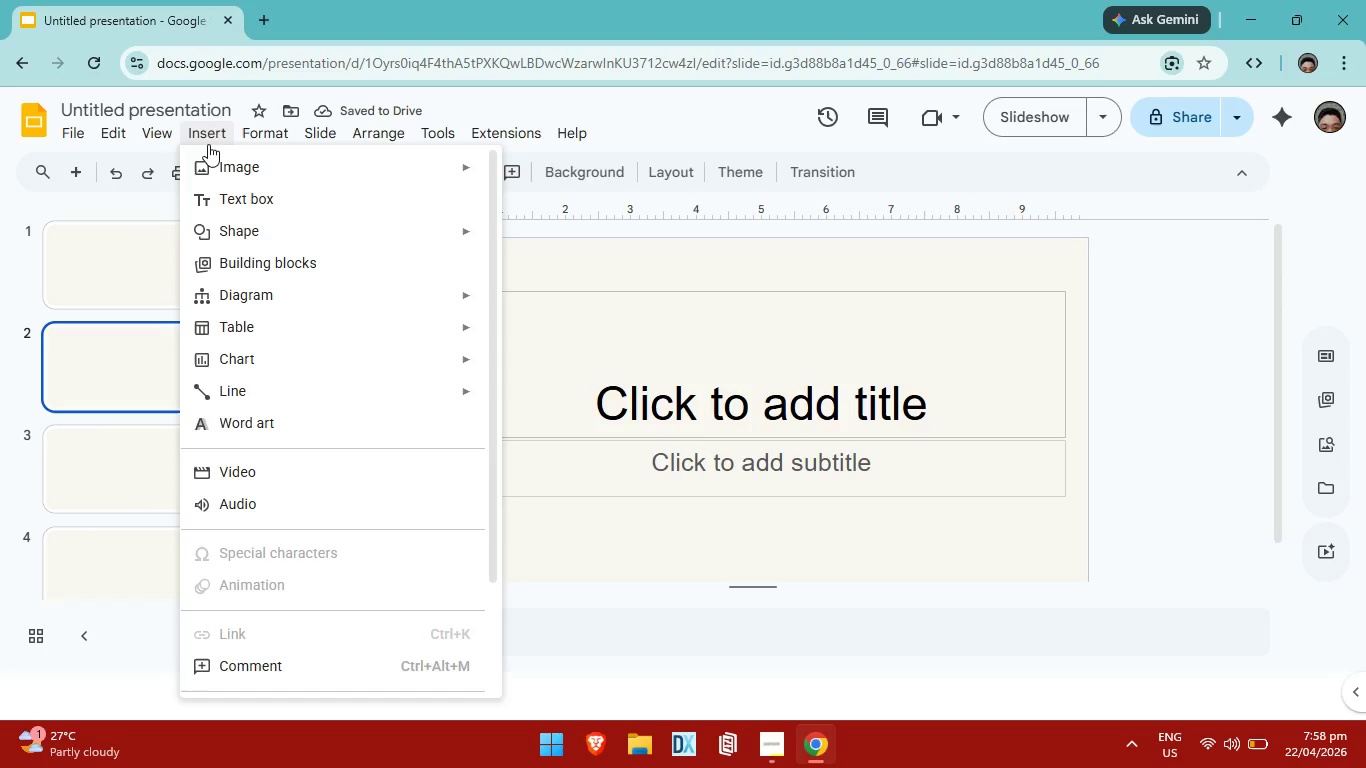 
left_click([212, 137])
 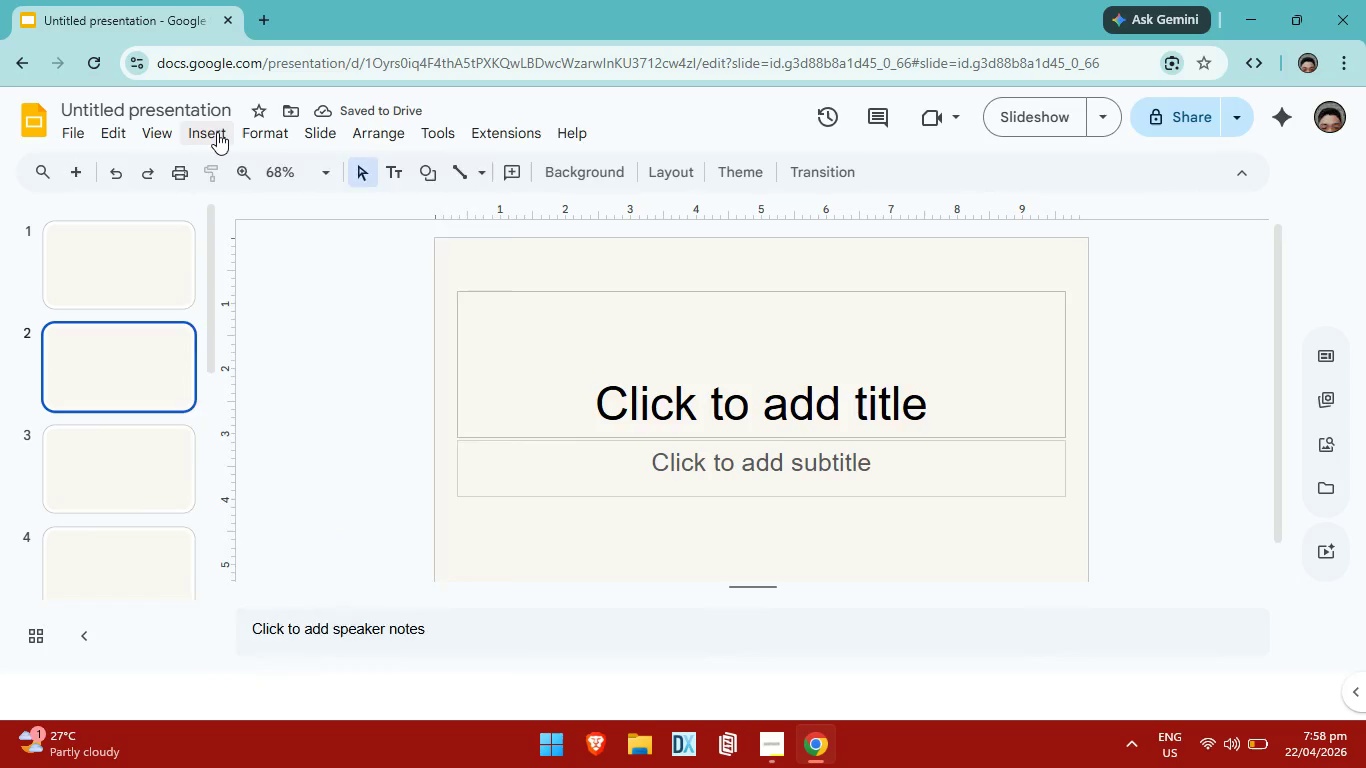 
left_click([217, 132])
 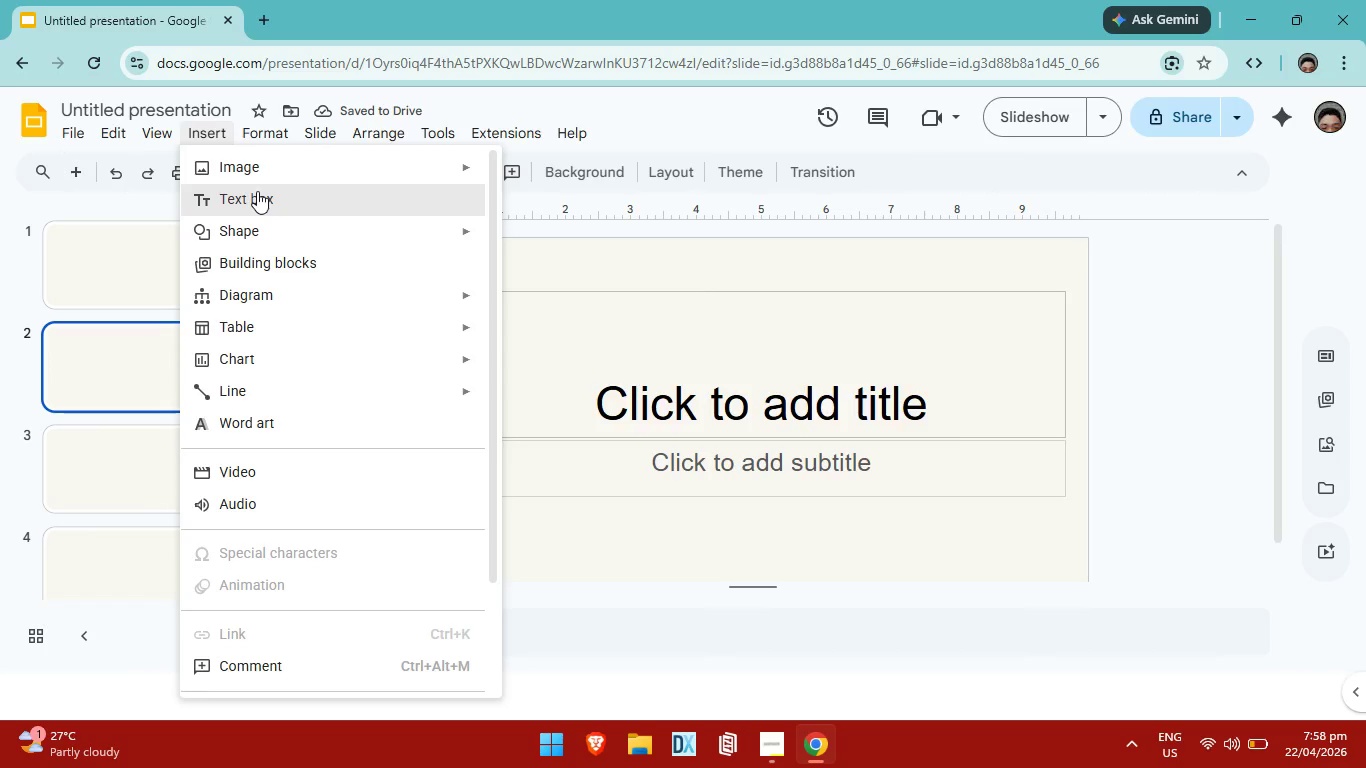 
left_click([257, 191])
 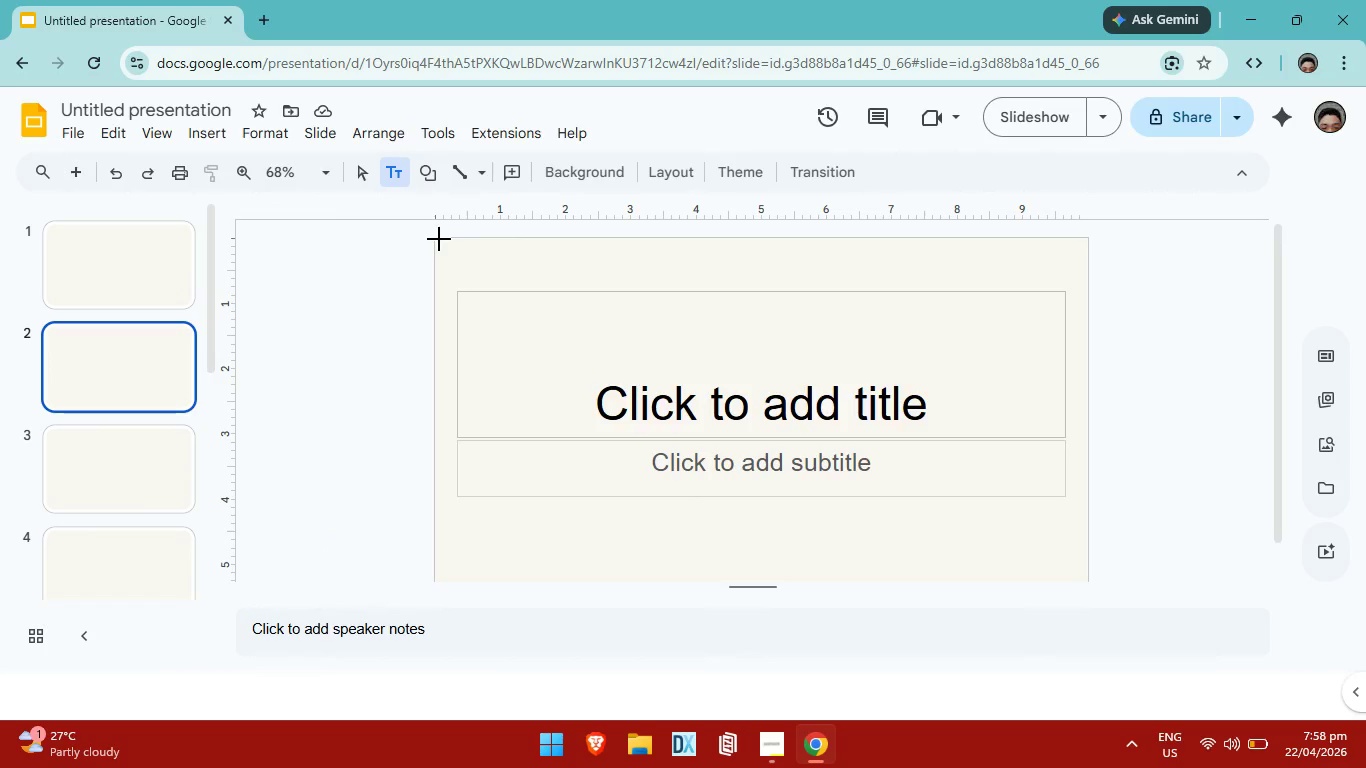 
left_click_drag(start_coordinate=[430, 239], to_coordinate=[1085, 267])
 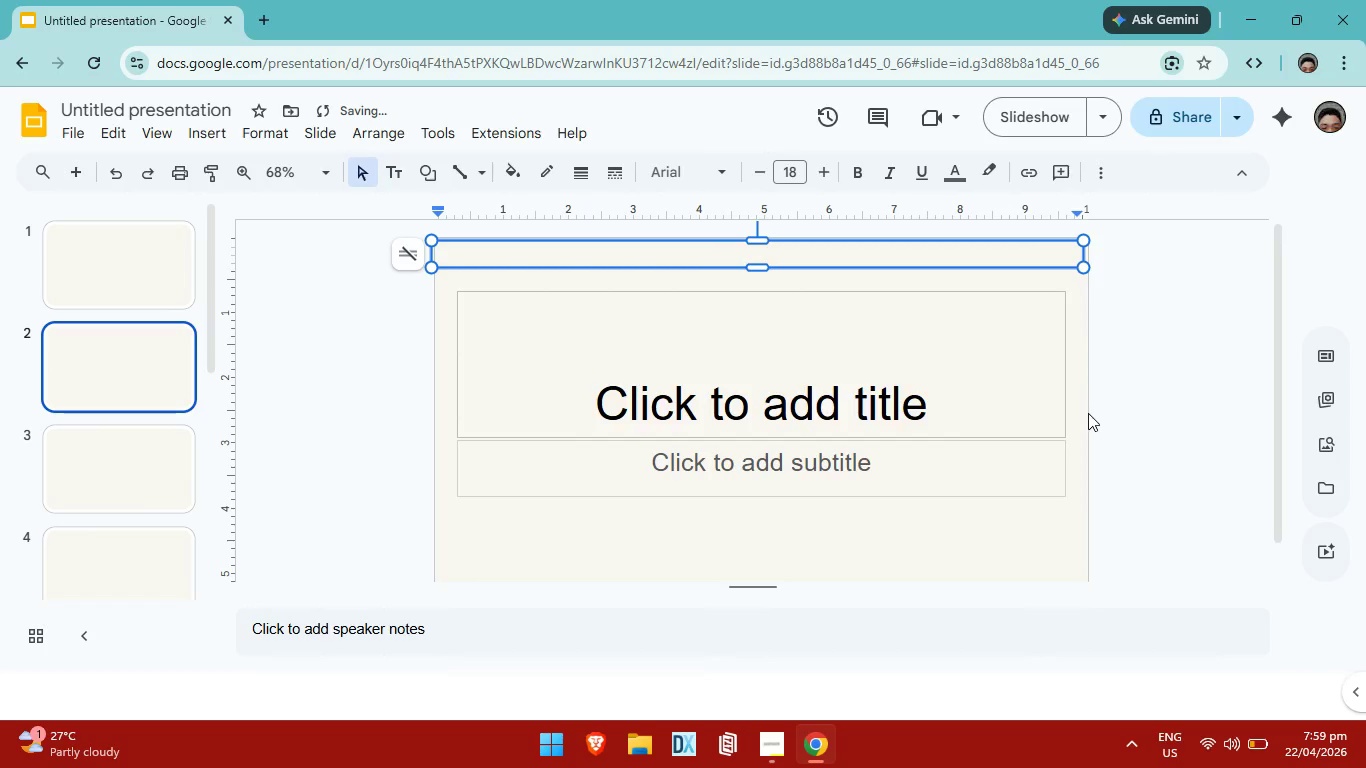 
key(ArrowRight)
 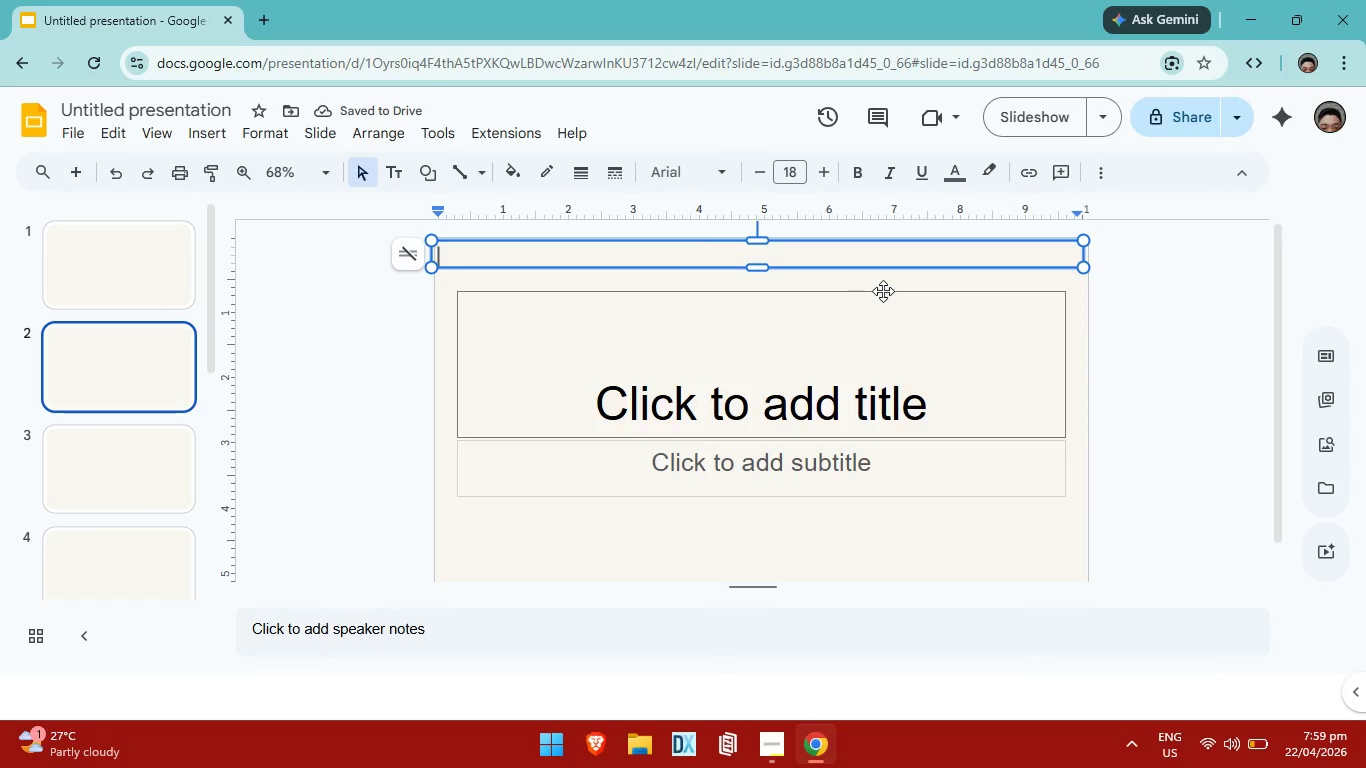 
key(ArrowUp)
 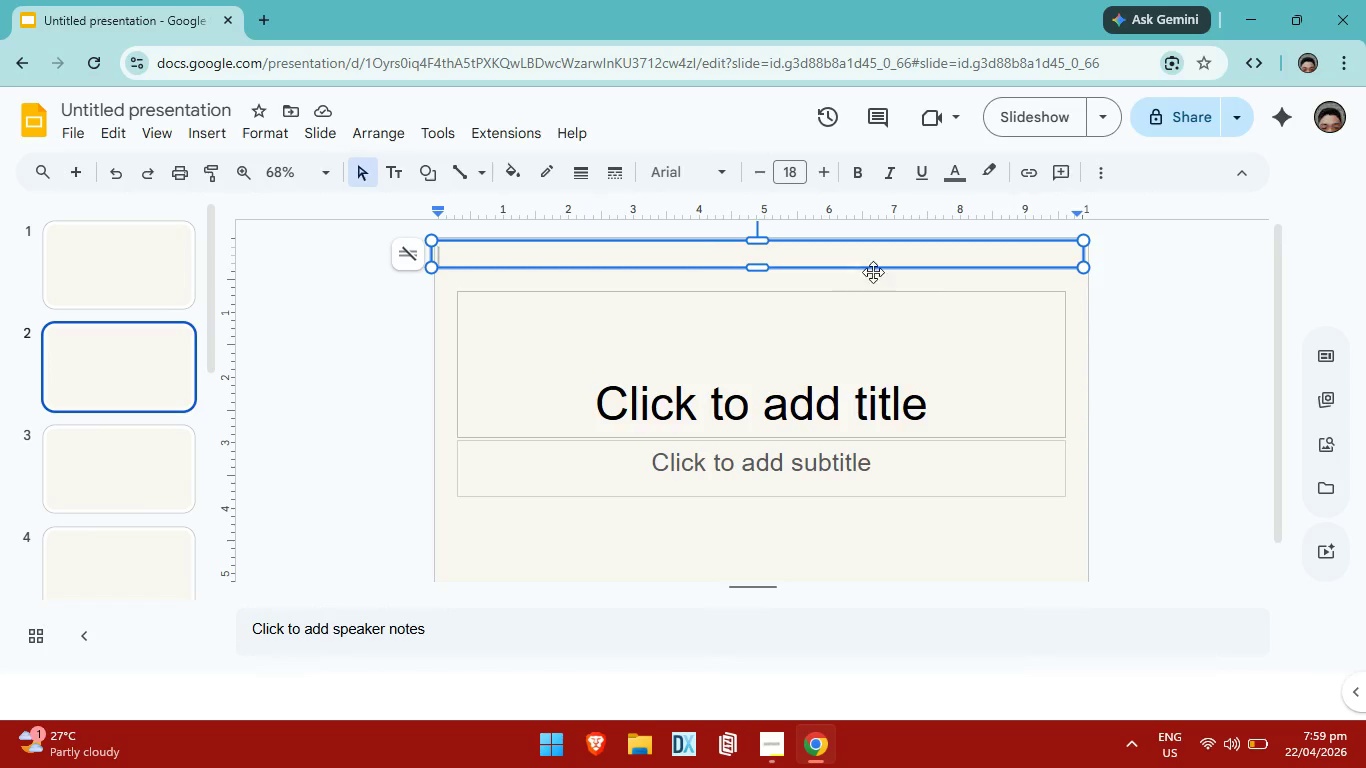 
left_click([921, 254])
 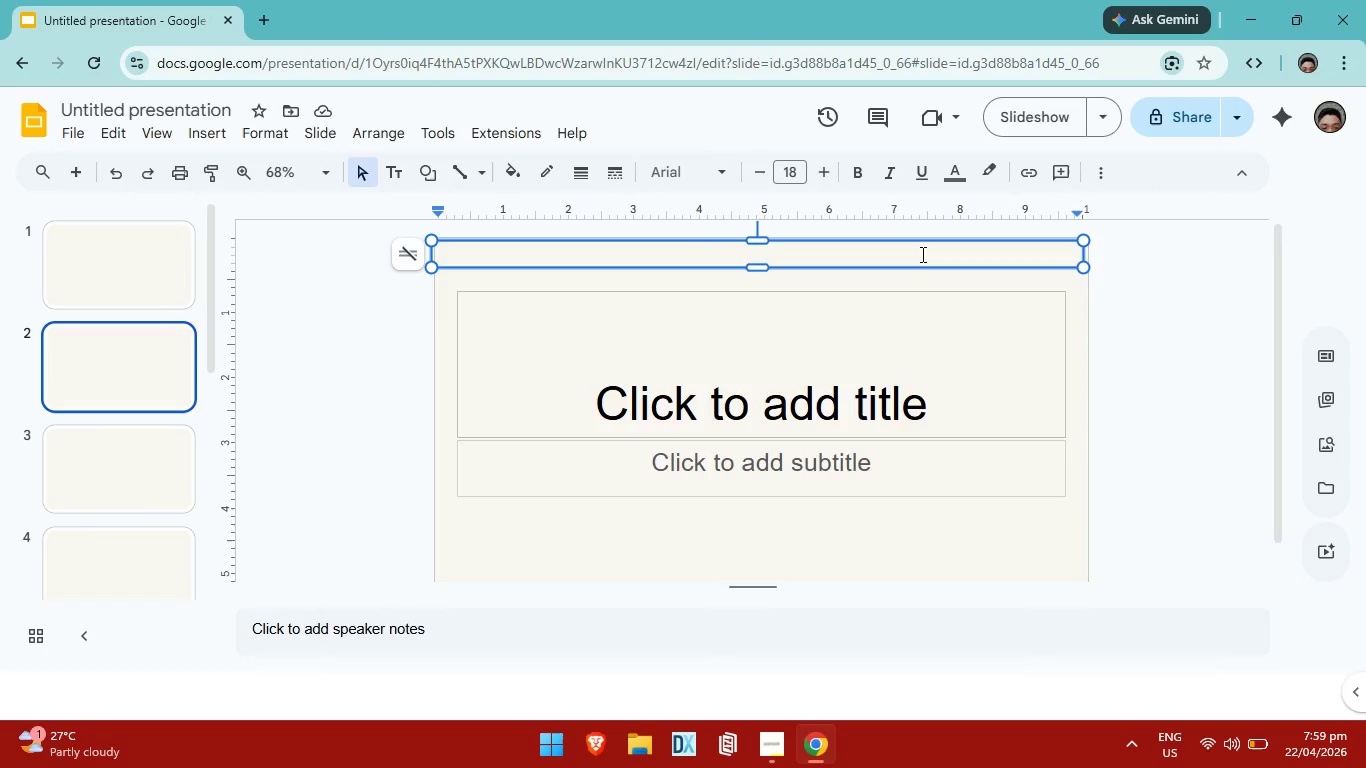 
key(ArrowRight)
 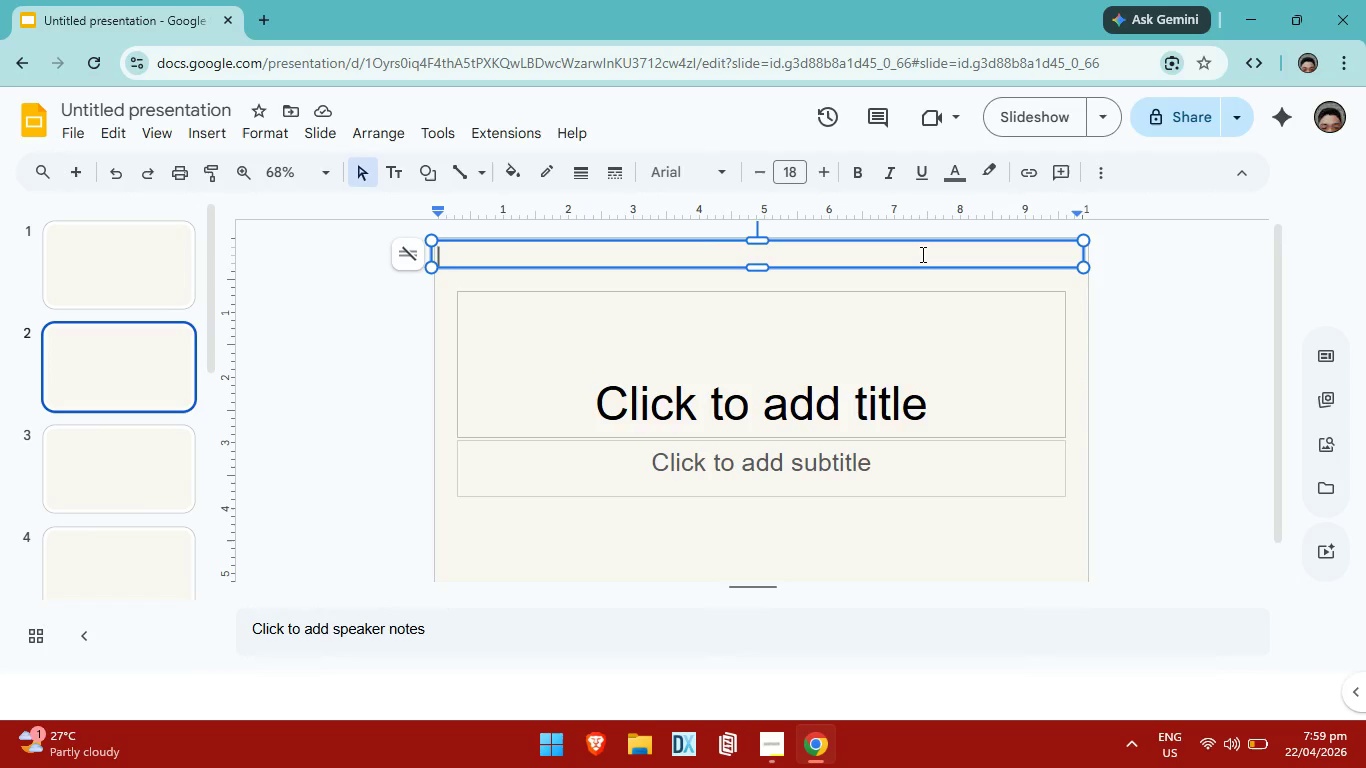 
key(ArrowRight)
 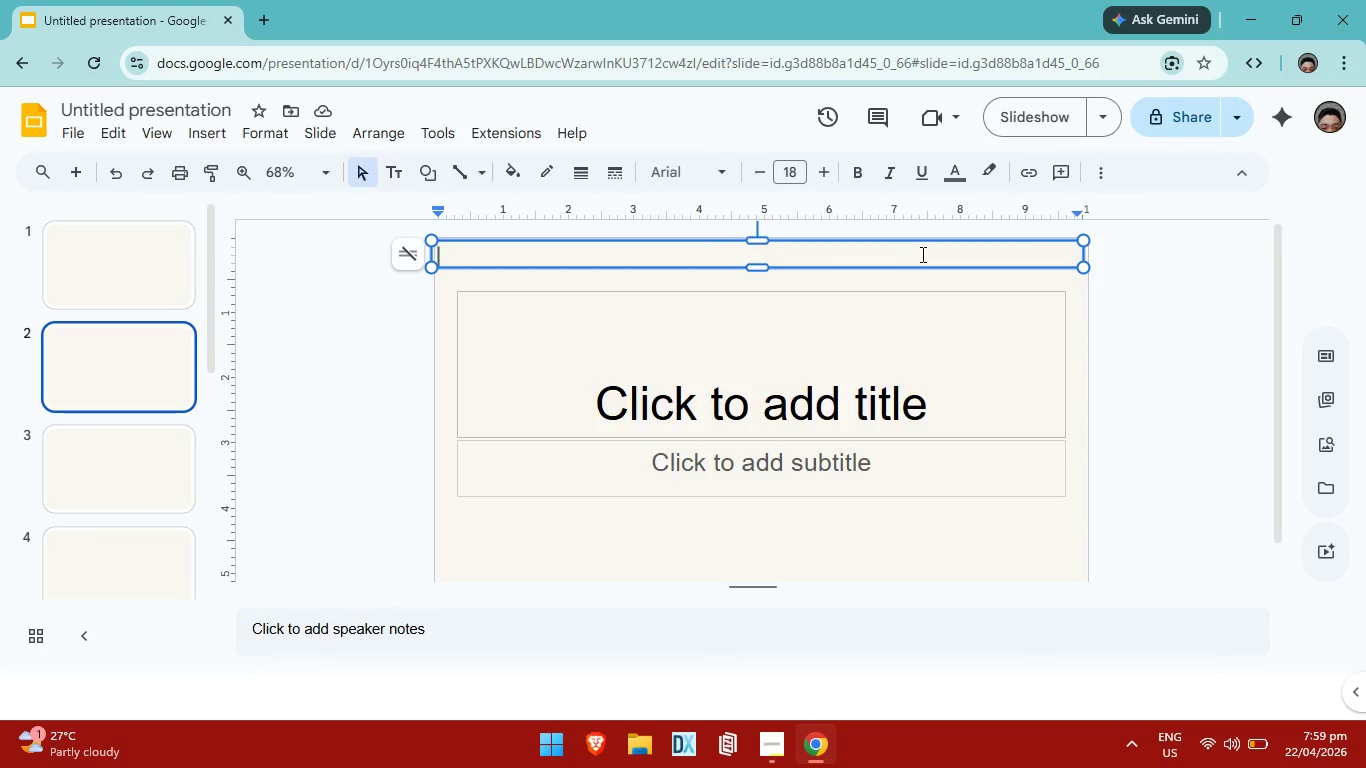 
key(ArrowRight)
 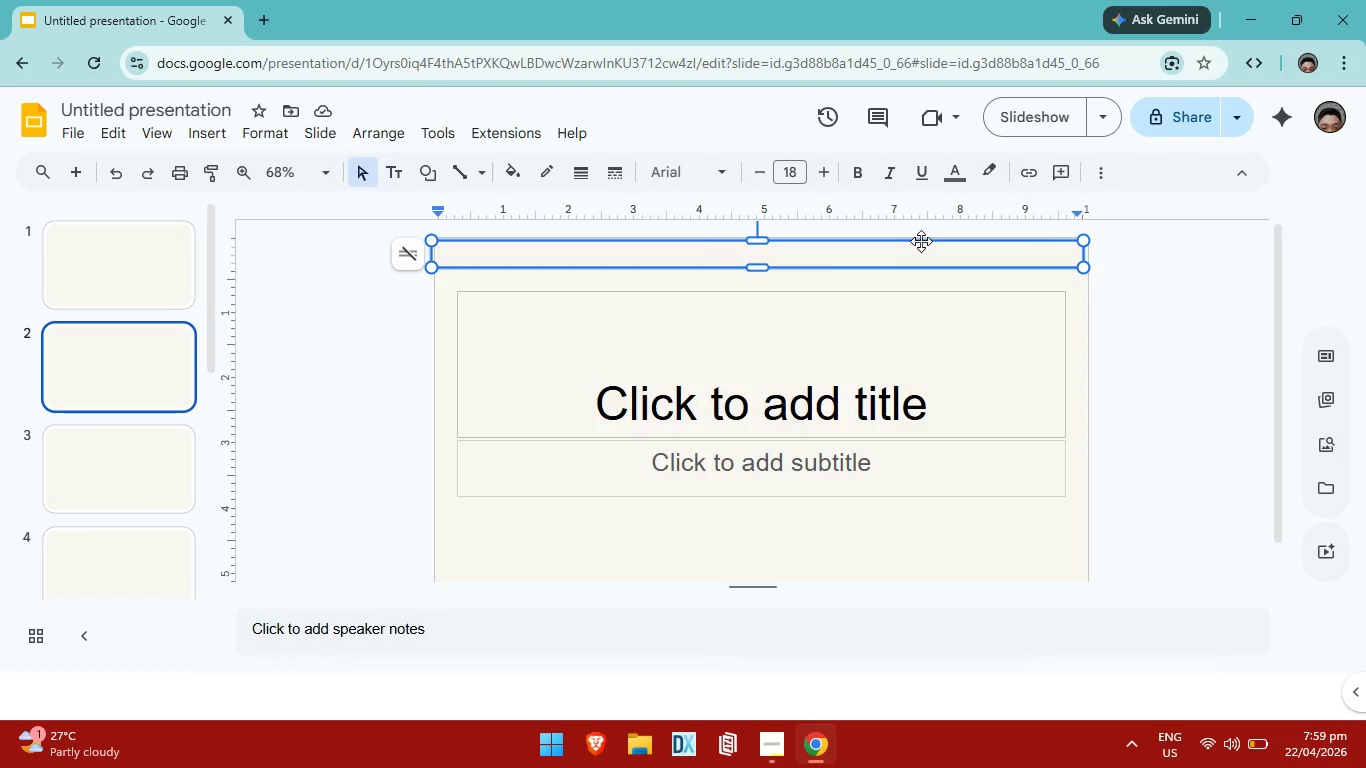 
left_click([921, 241])
 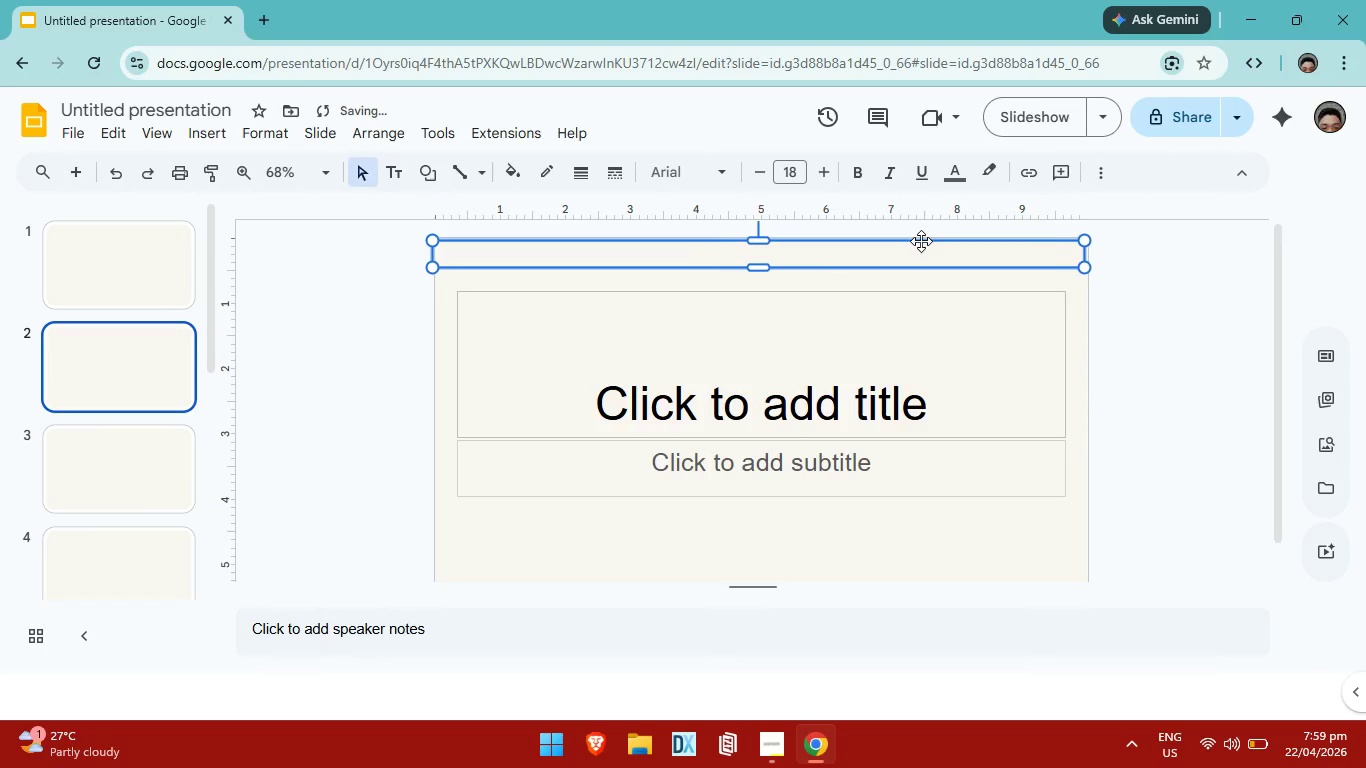 
key(ArrowRight)
 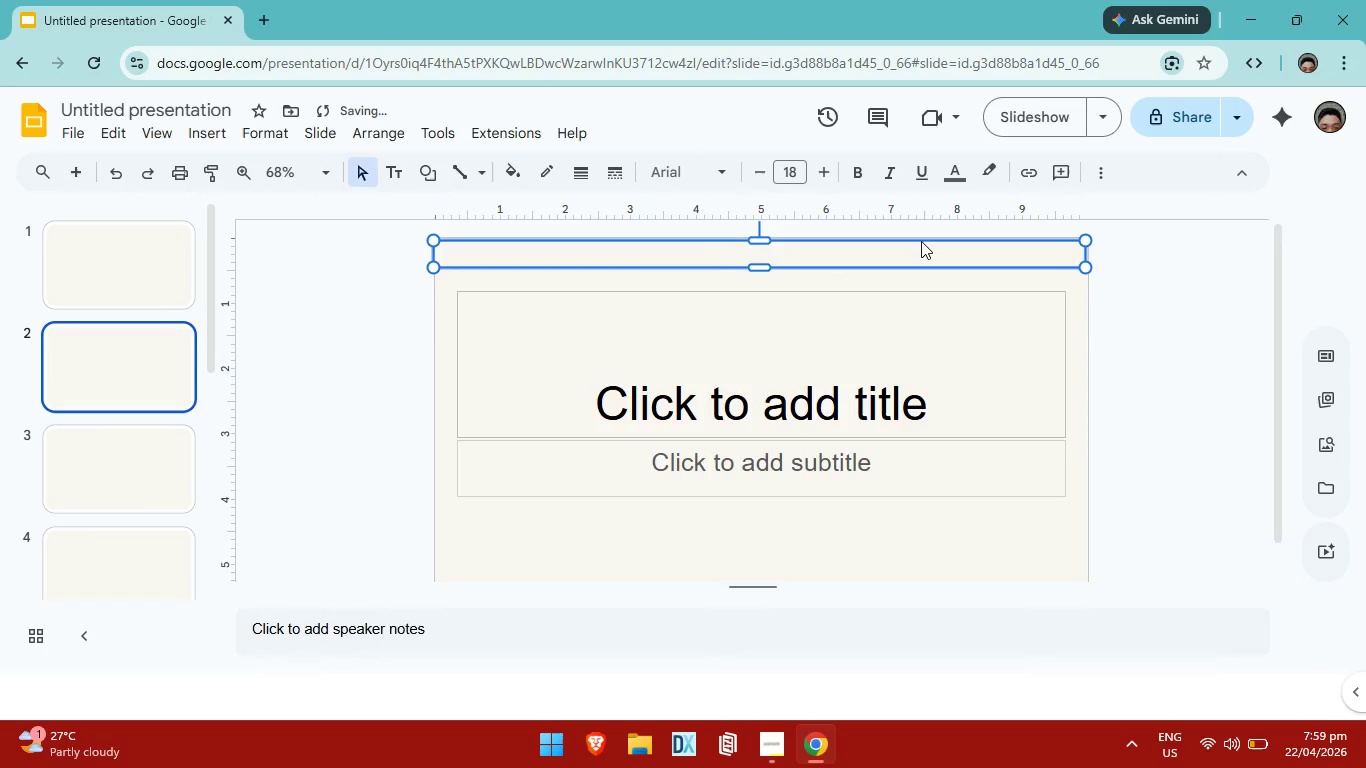 
key(ArrowRight)
 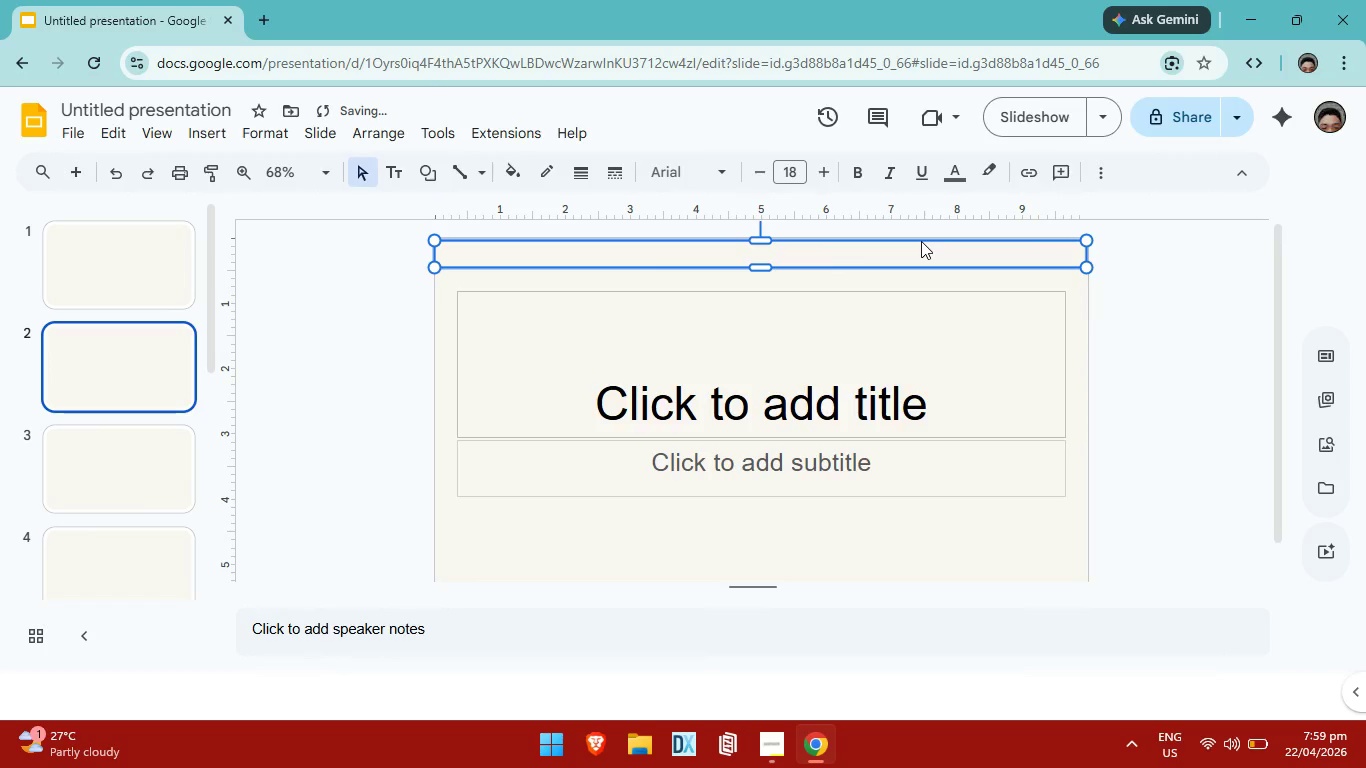 
key(ArrowRight)
 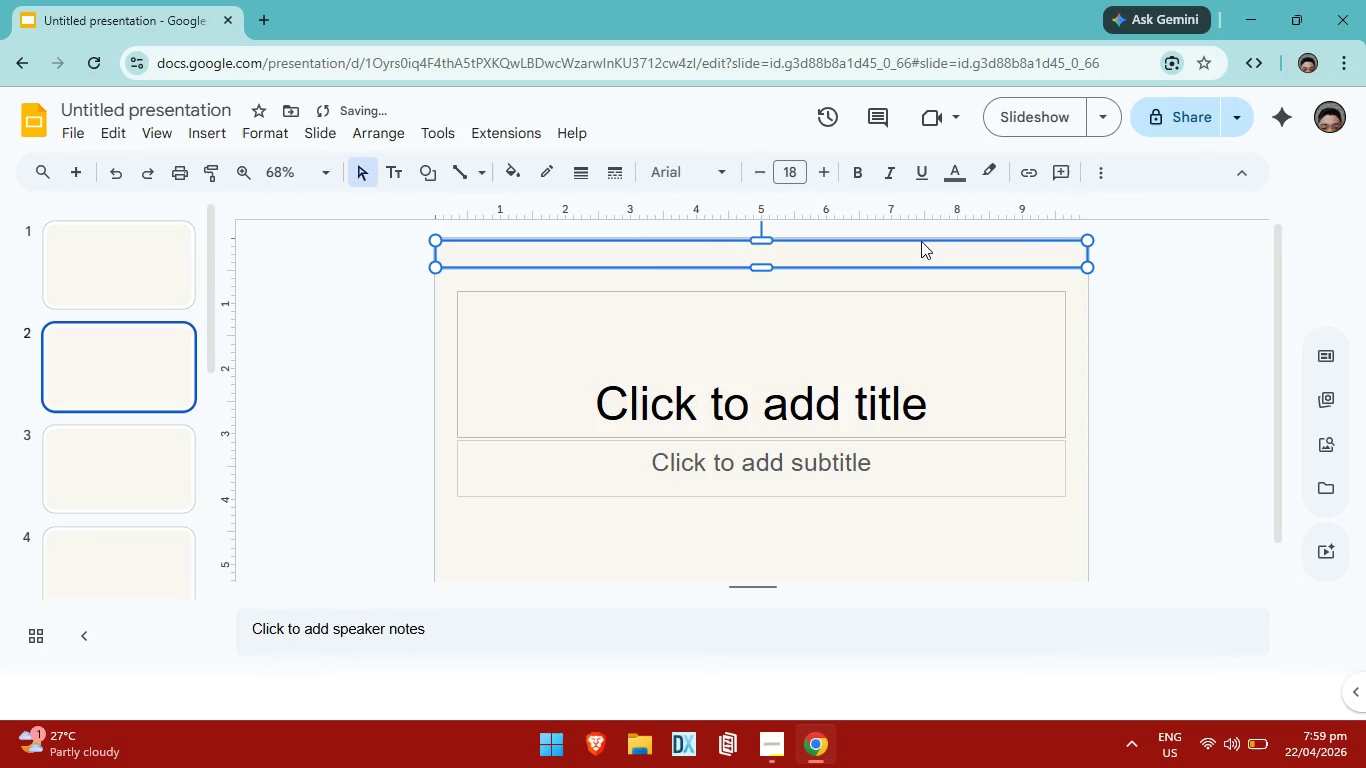 
key(ArrowRight)
 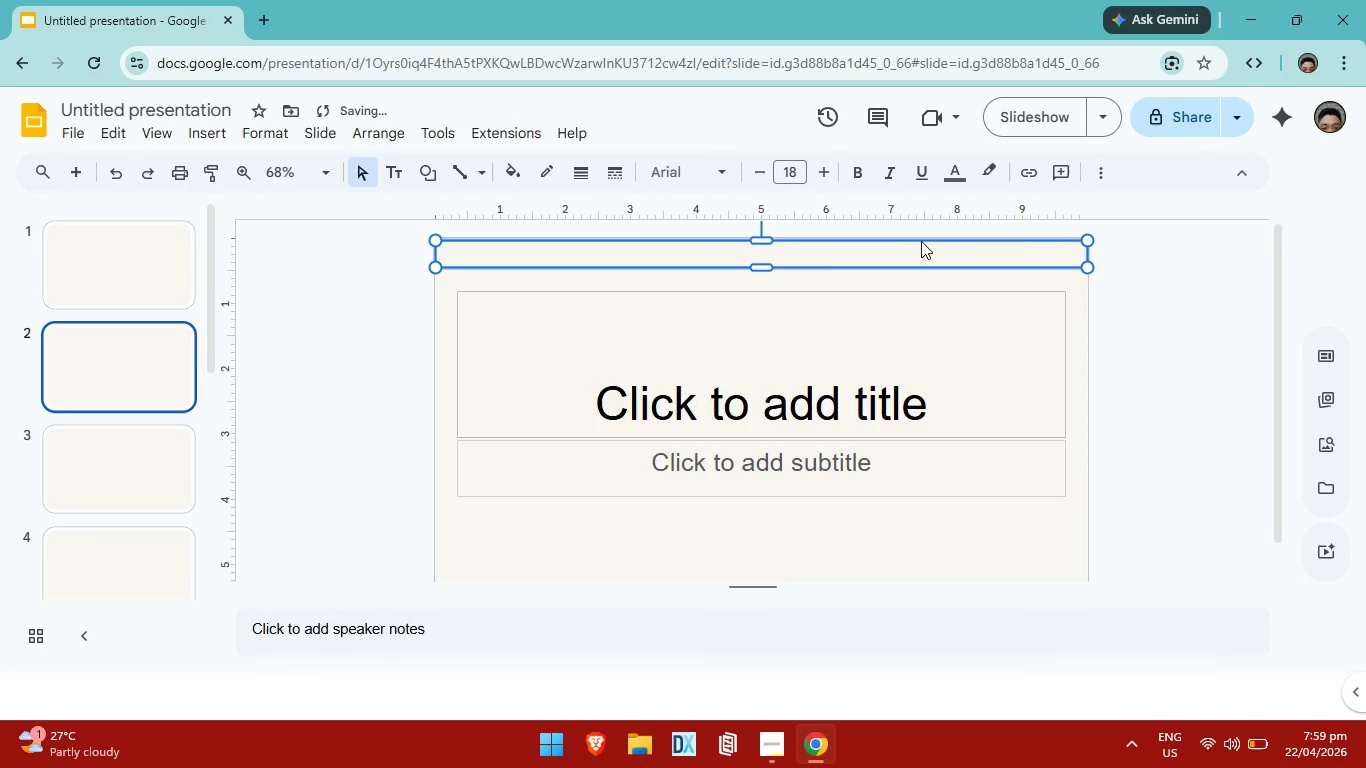 
key(ArrowRight)
 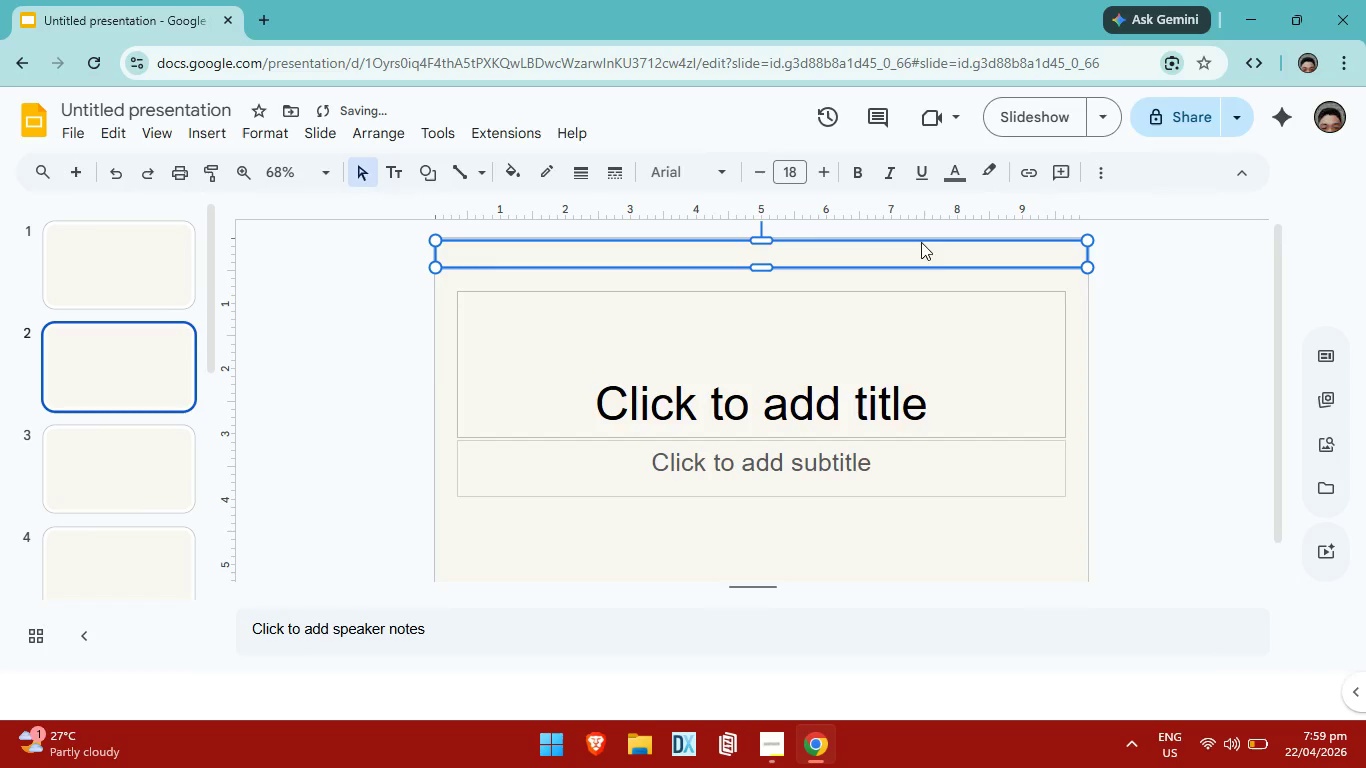 
key(ArrowLeft)
 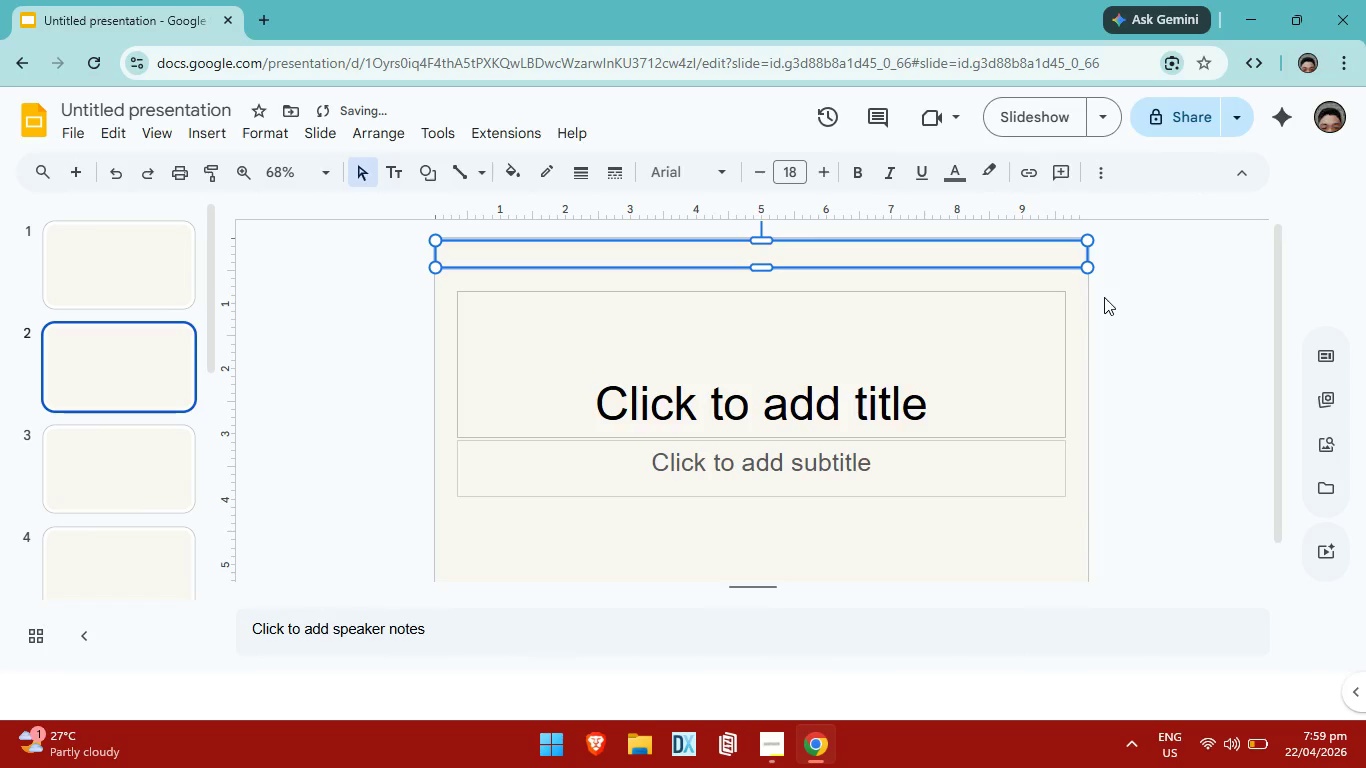 
key(ArrowUp)
 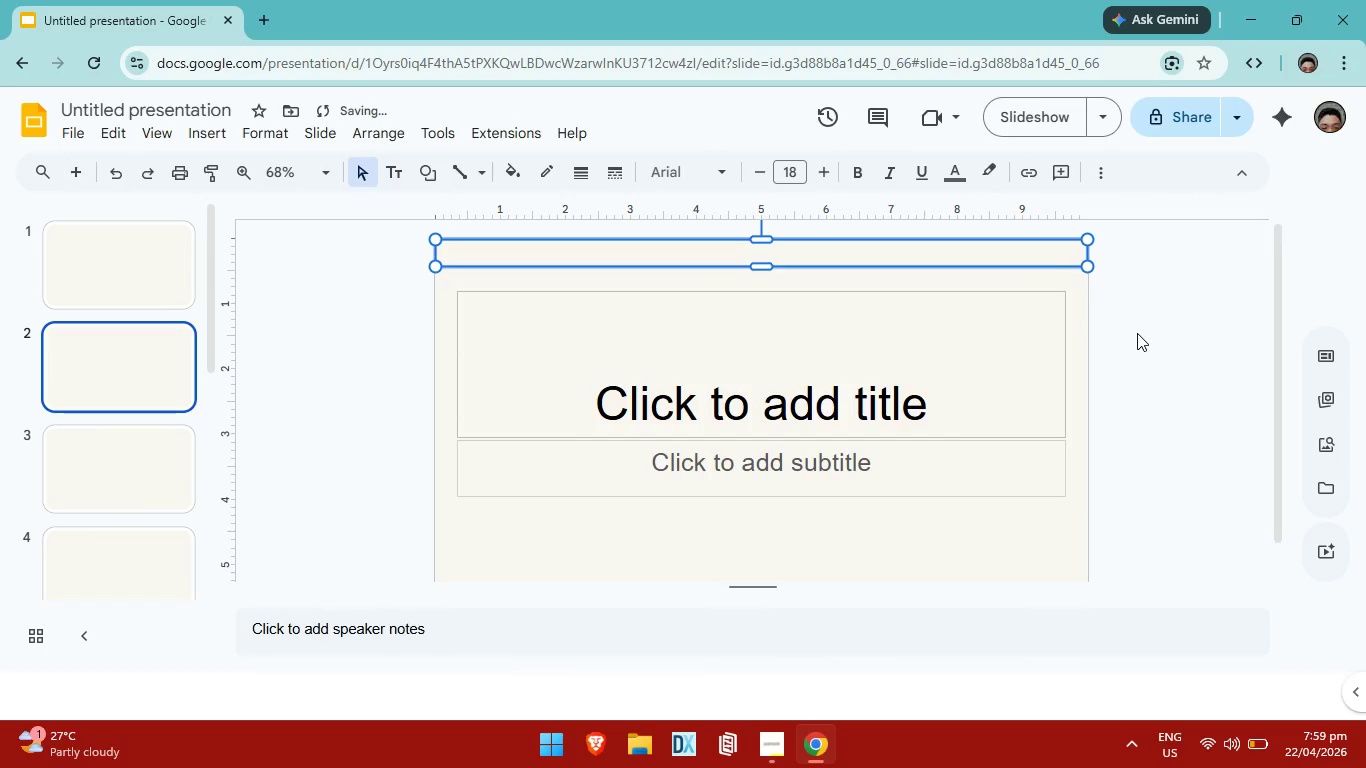 
key(ArrowUp)
 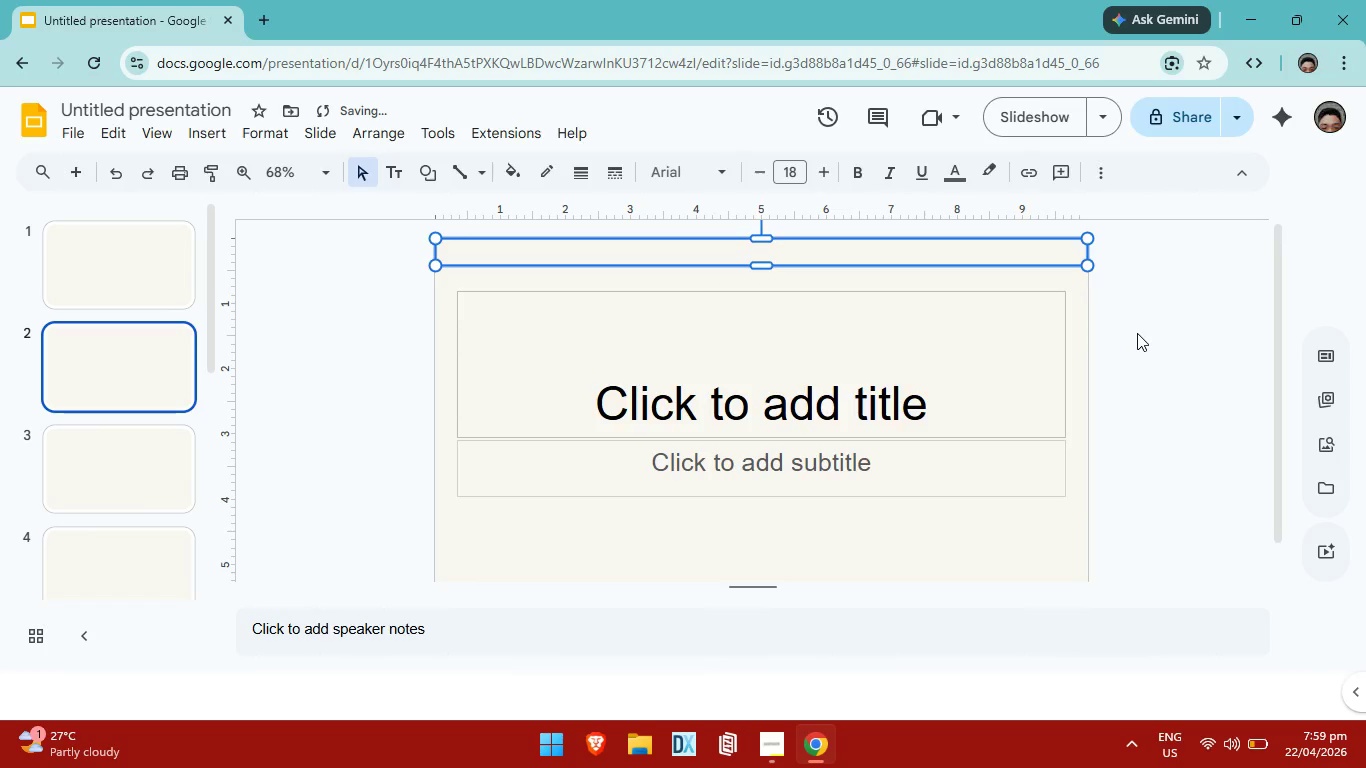 
left_click([1137, 333])
 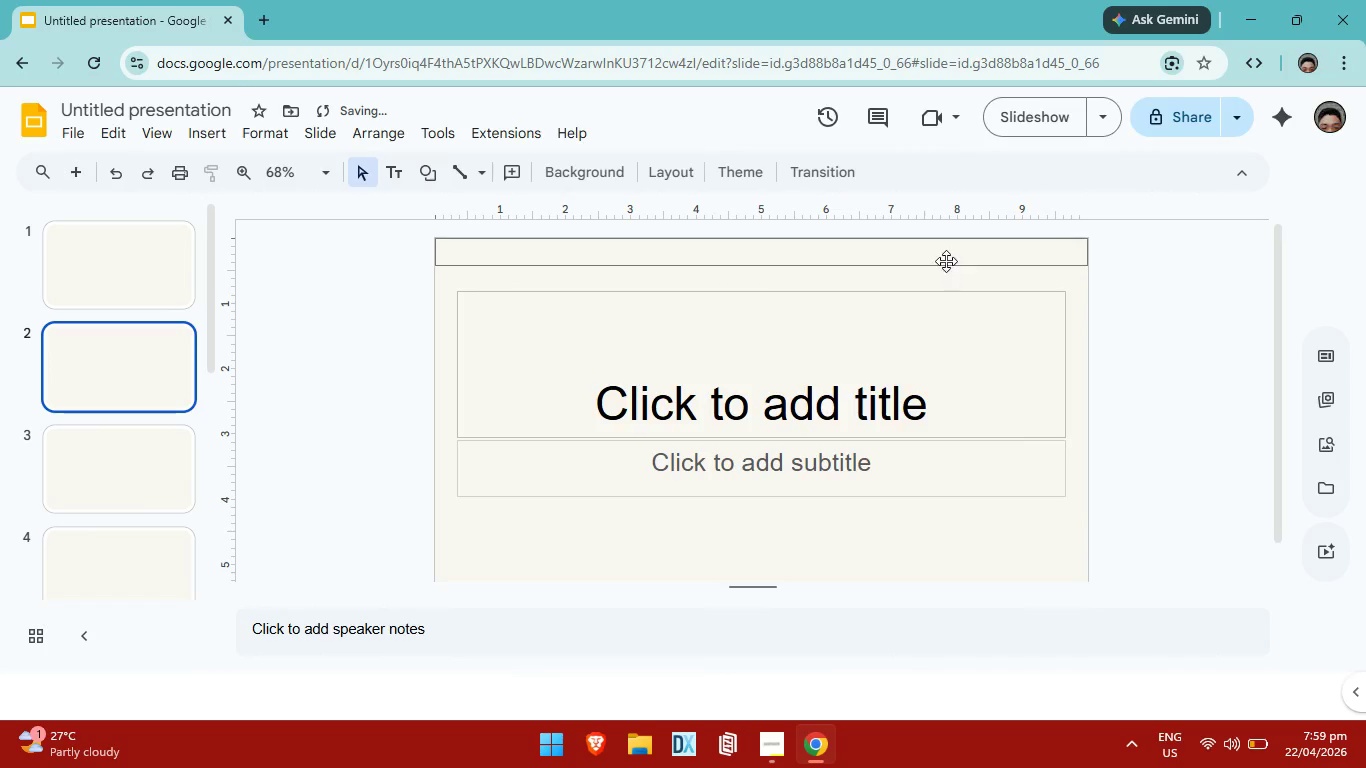 
left_click([946, 252])
 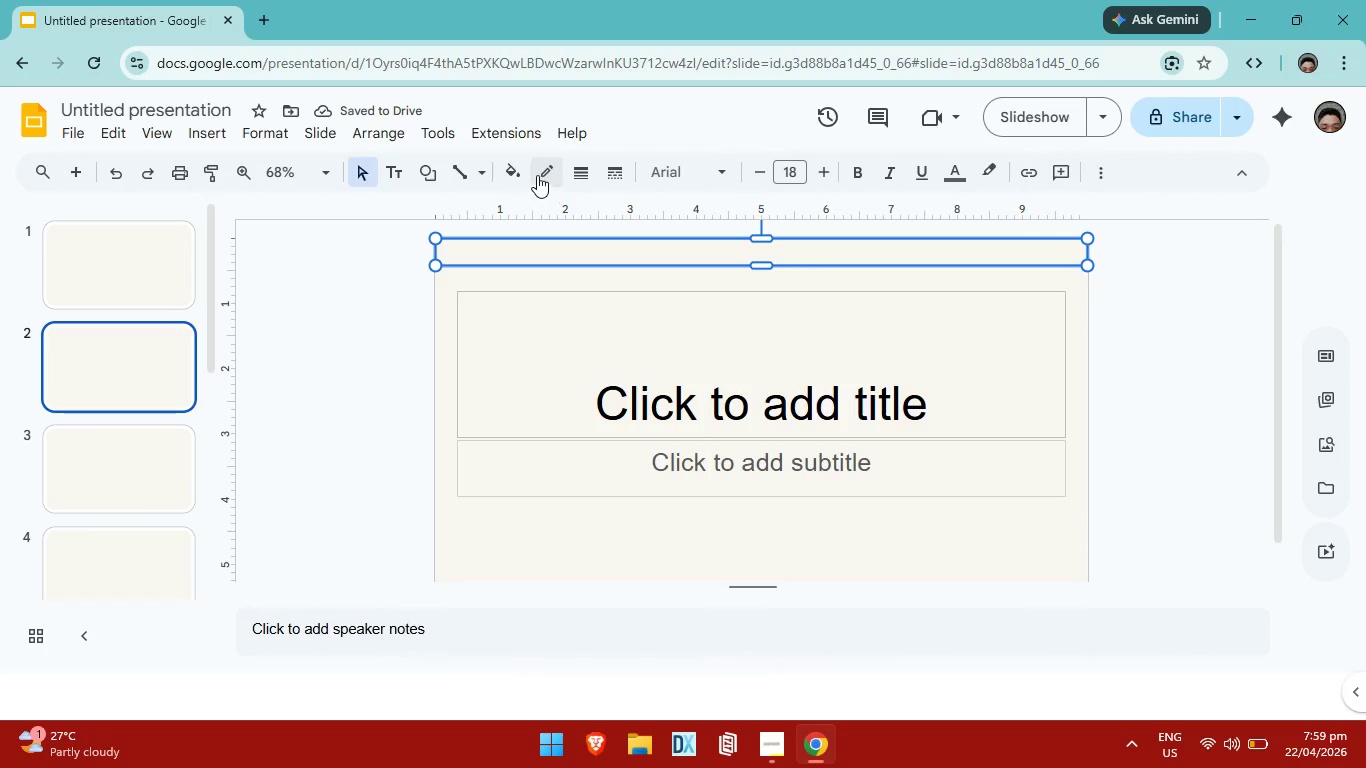 
left_click([519, 171])
 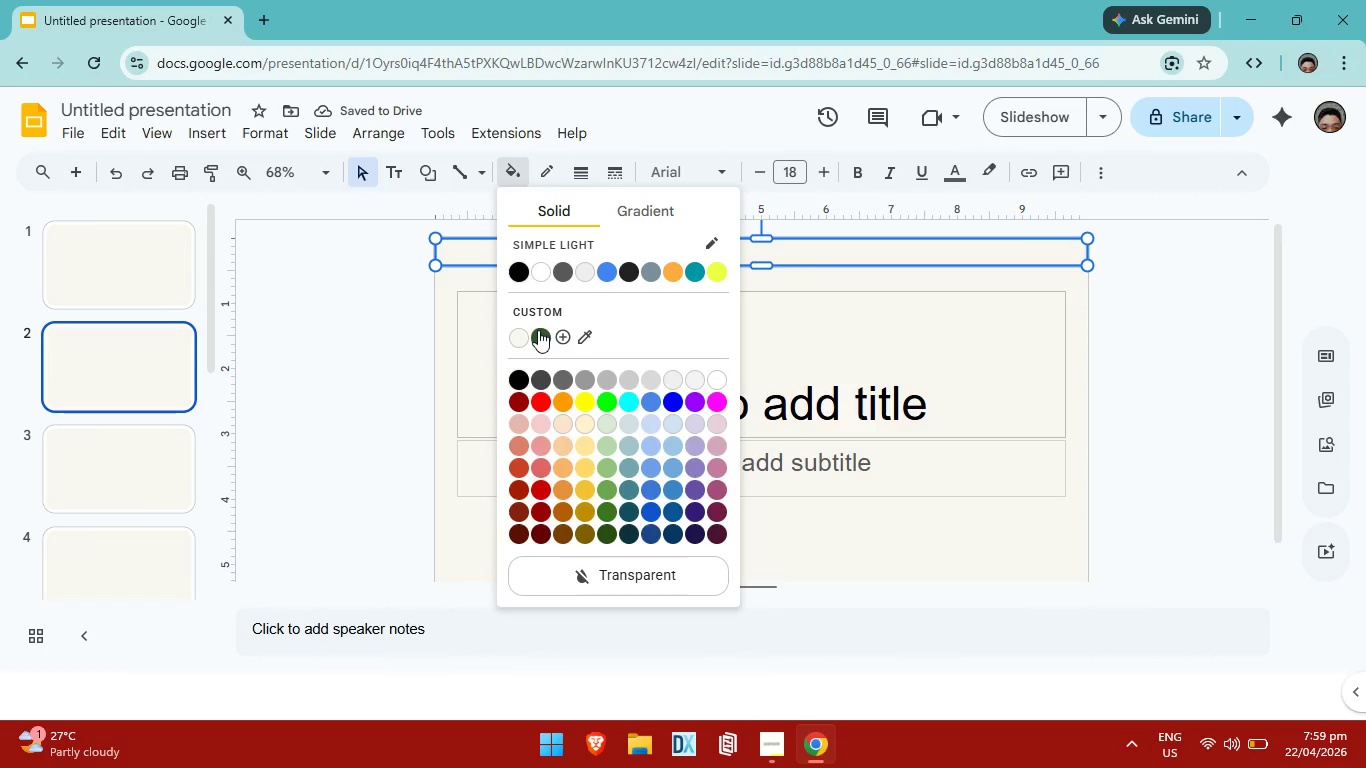 
left_click([538, 330])
 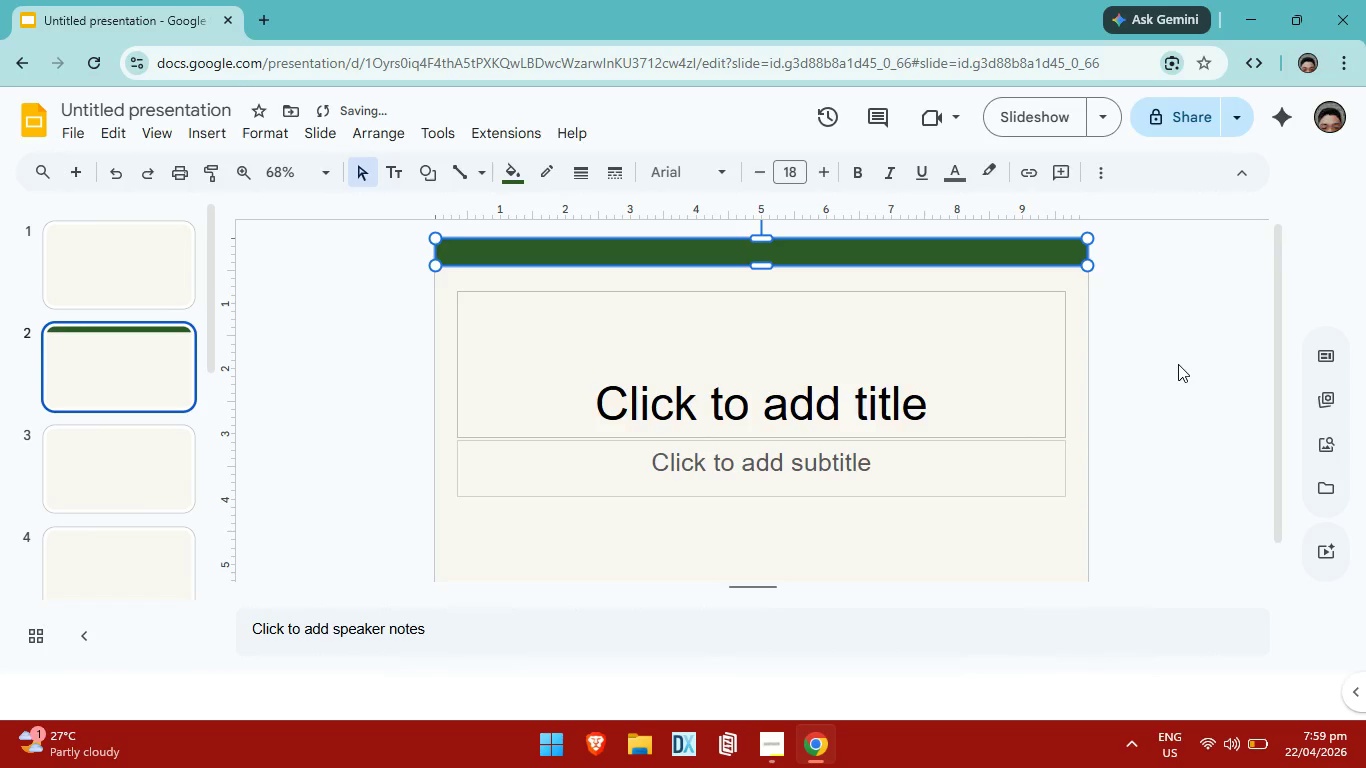 
left_click([1178, 364])
 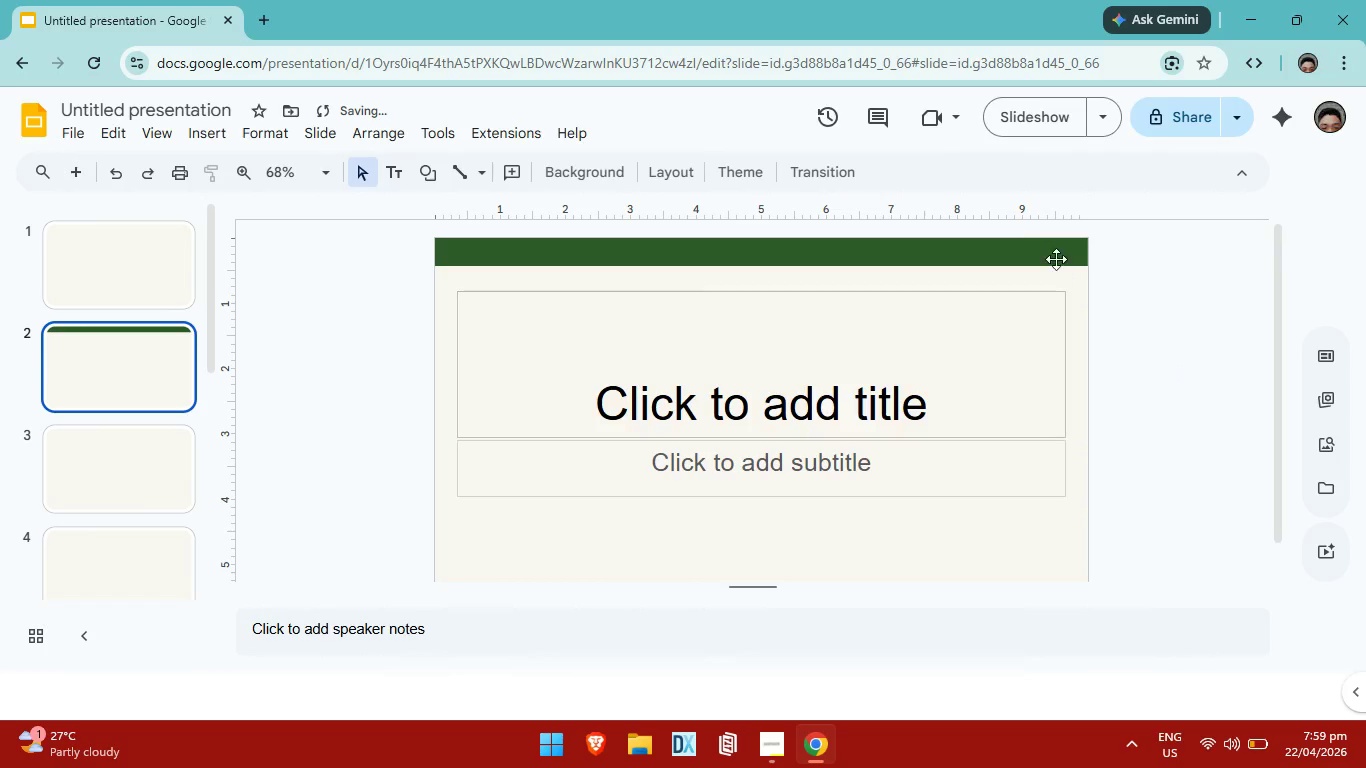 
left_click([1053, 252])
 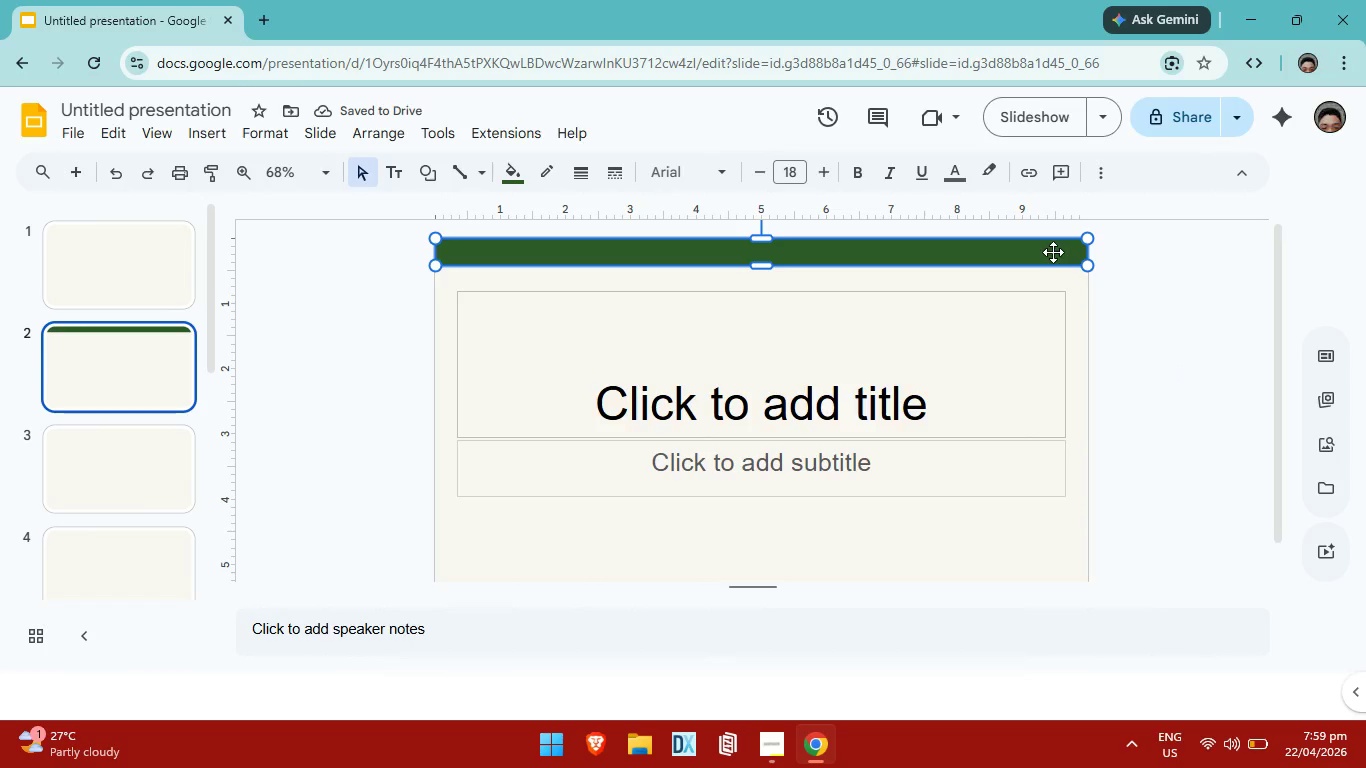 
key(ArrowLeft)
 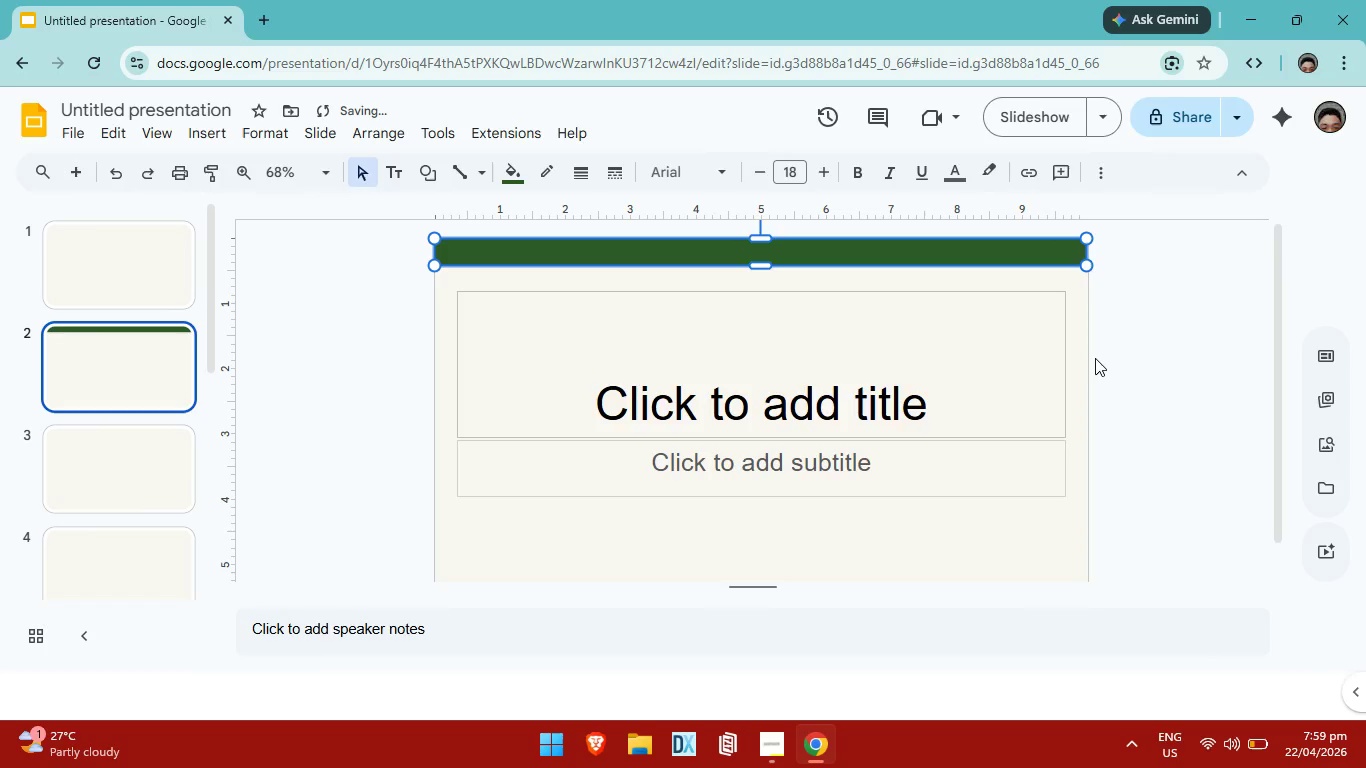 
left_click([1095, 358])
 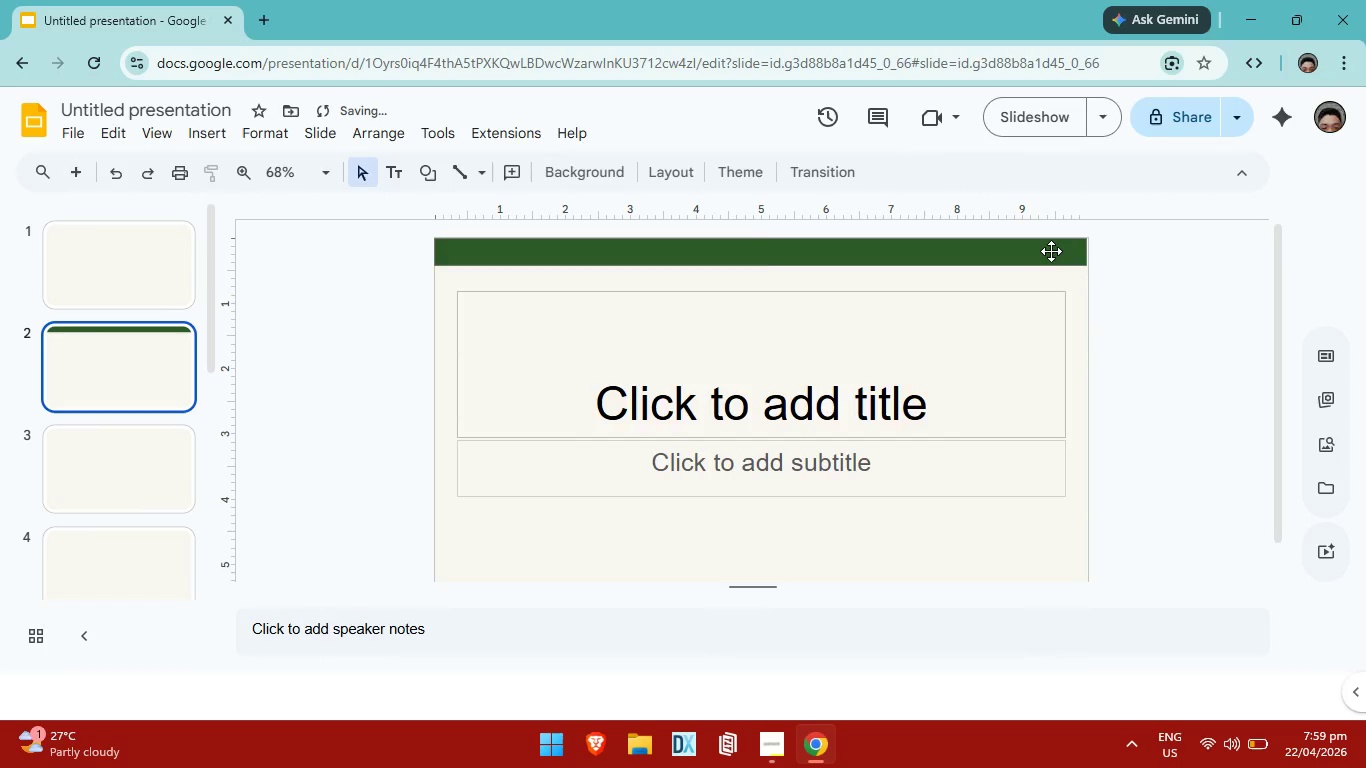 
left_click([1051, 250])
 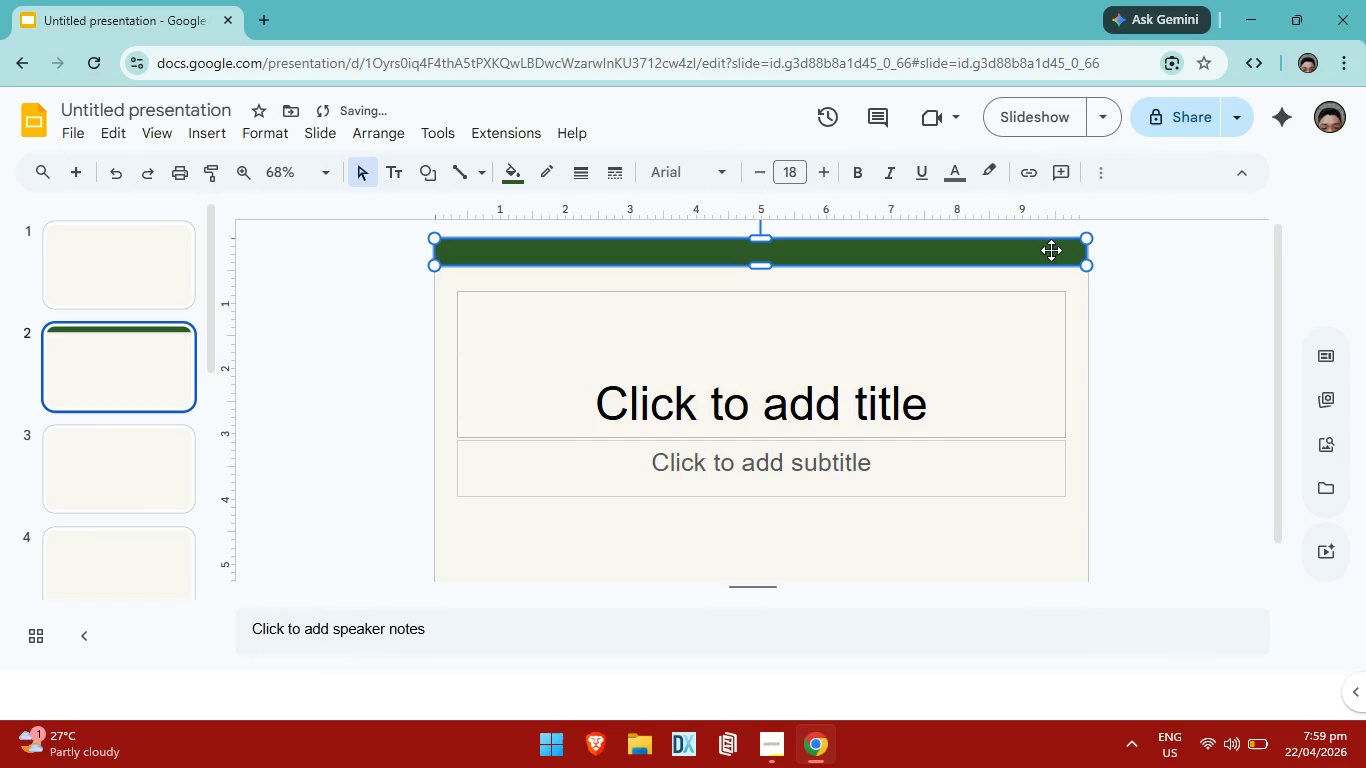 
key(ArrowUp)
 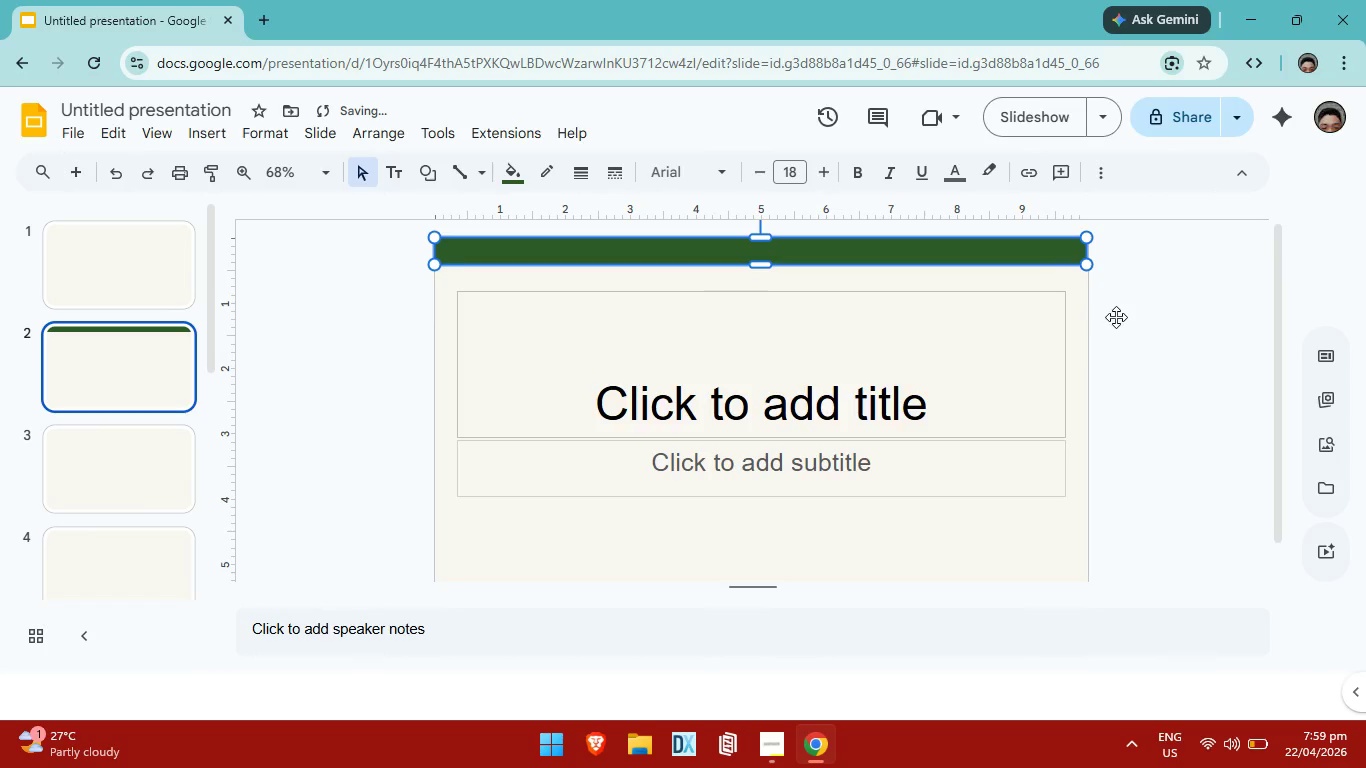 
left_click([1116, 317])
 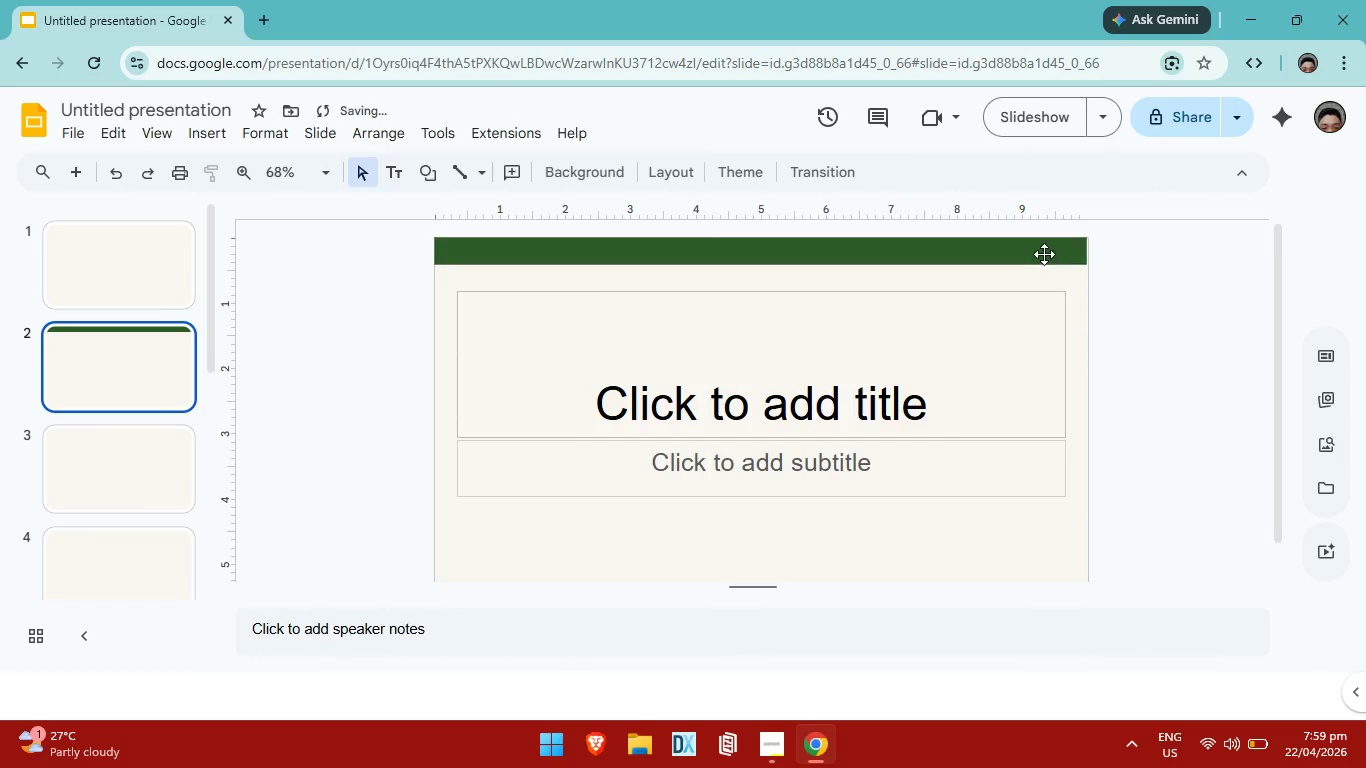 
left_click([1044, 254])
 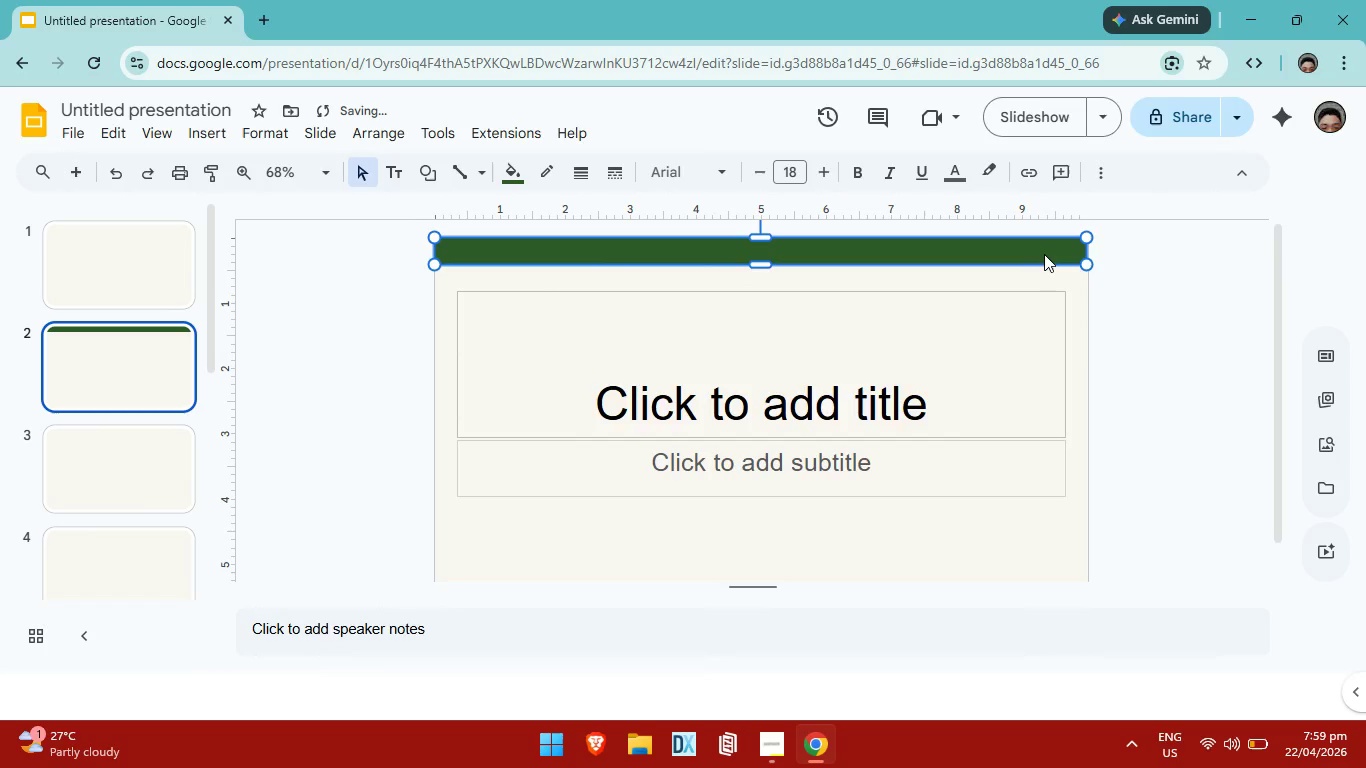 
key(ArrowDown)
 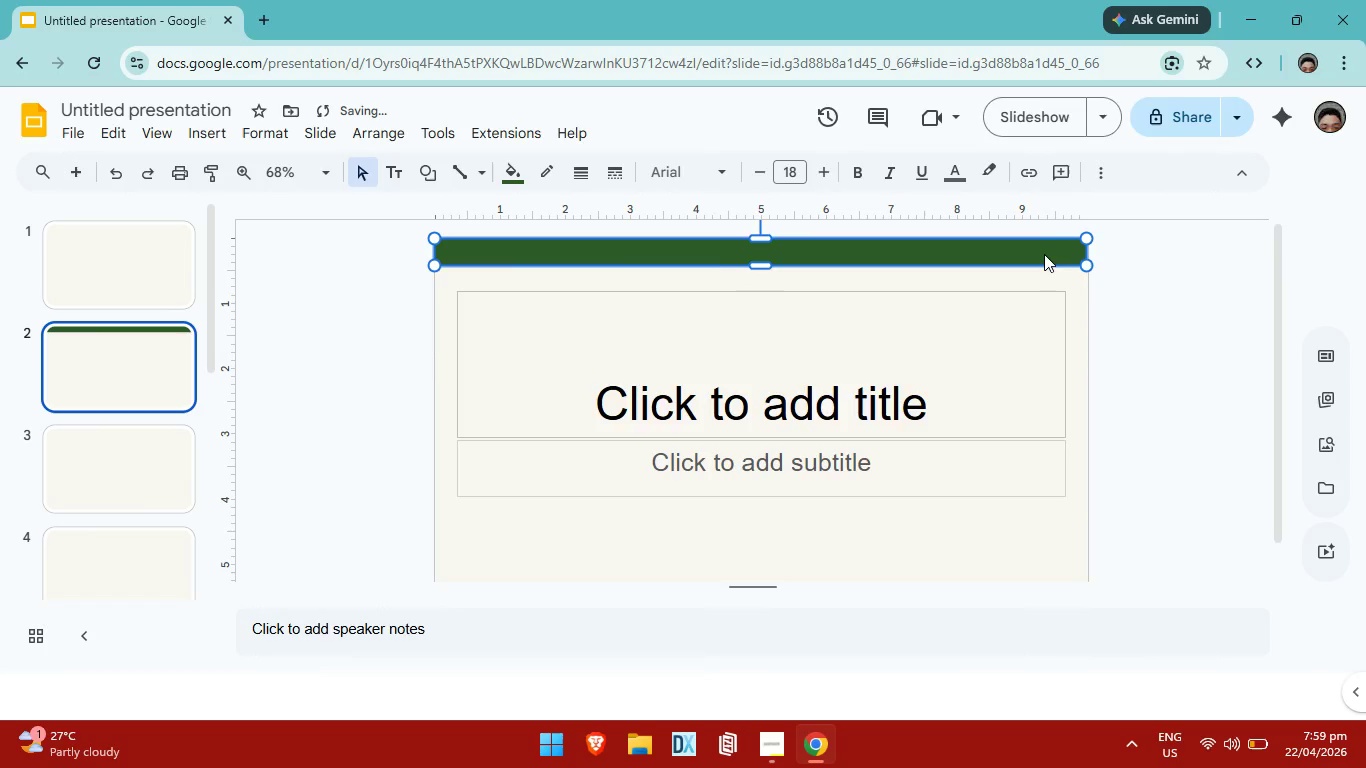 
key(ArrowRight)
 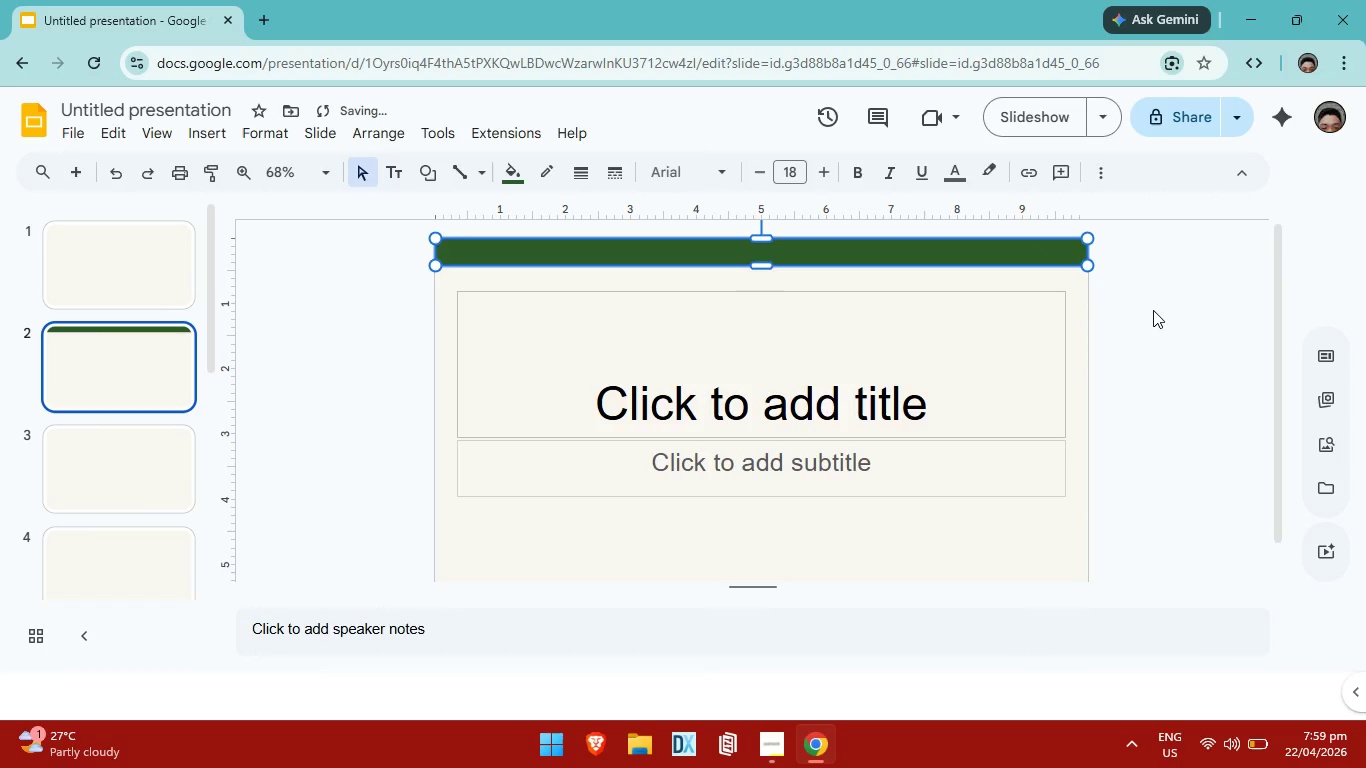 
left_click([1154, 311])
 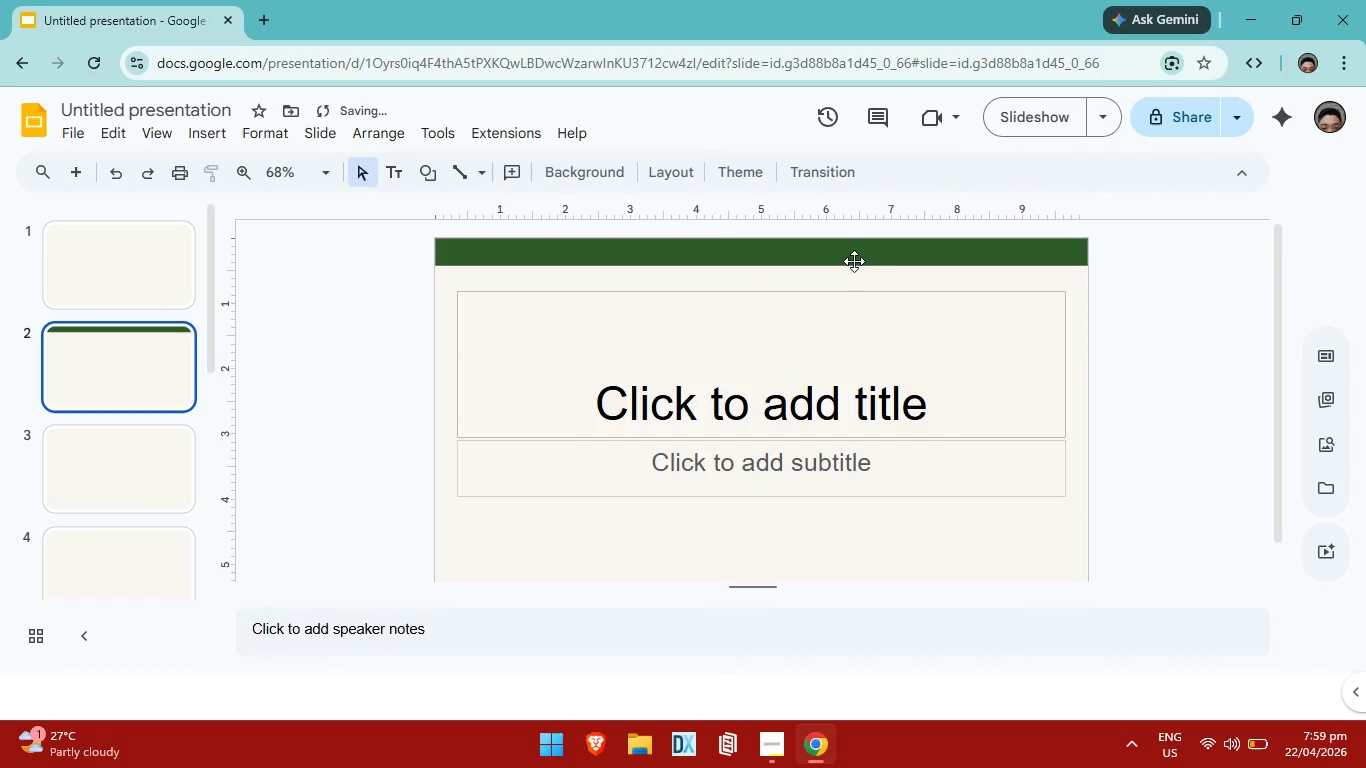 
left_click([854, 255])
 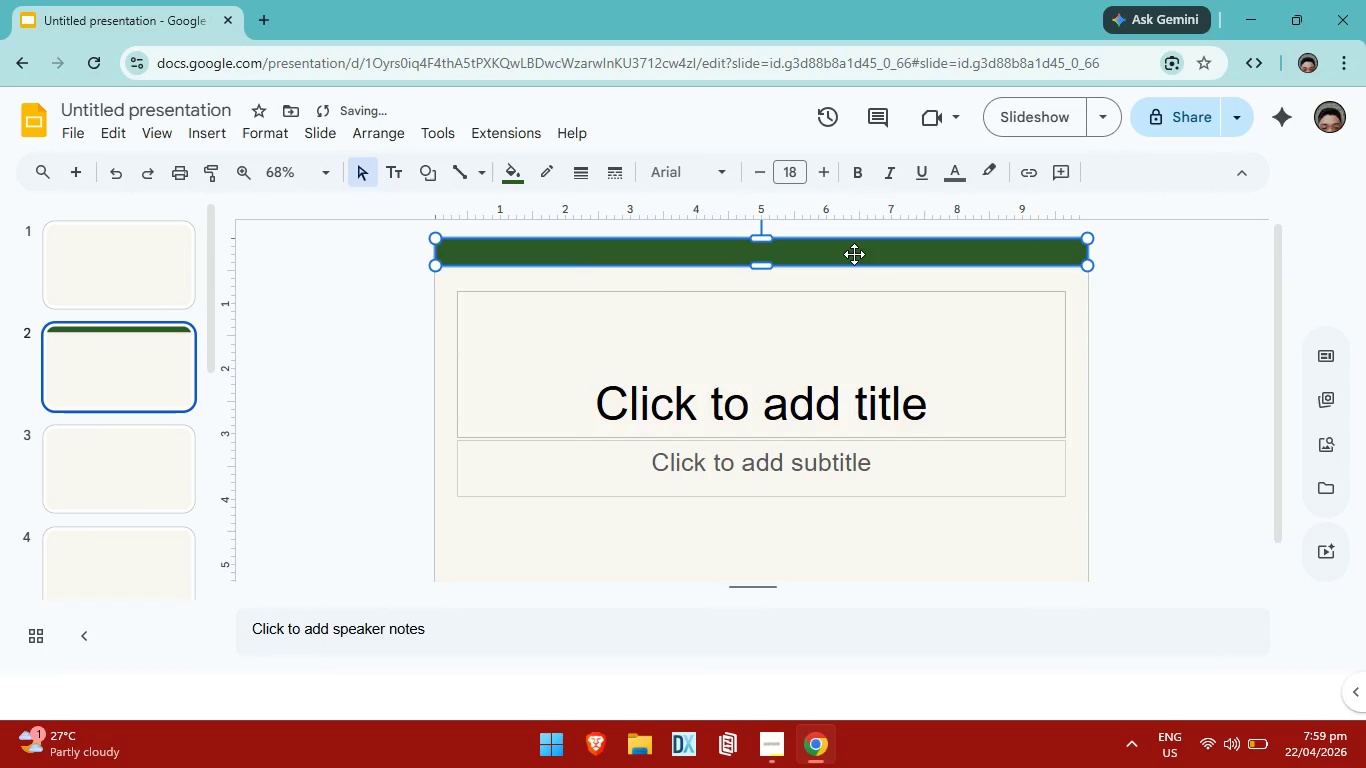 
right_click([854, 254])
 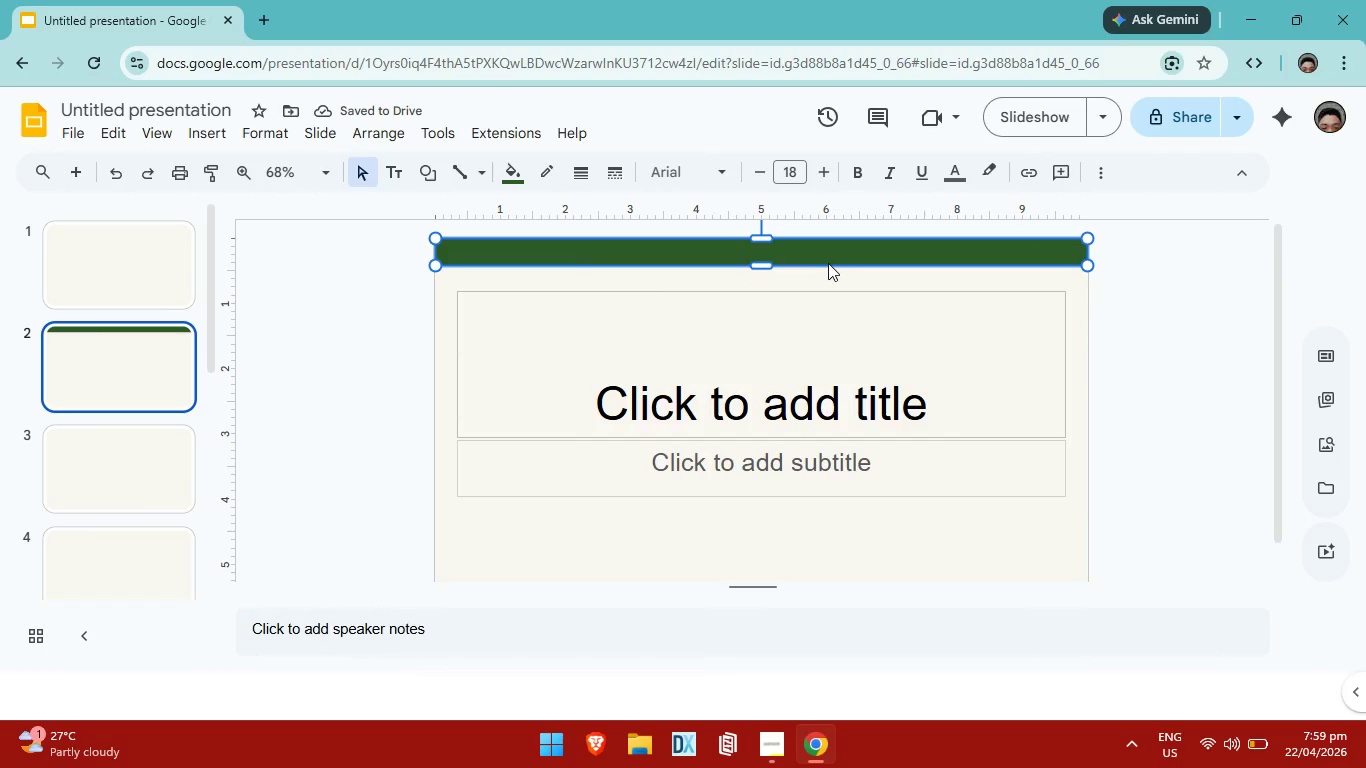 
right_click([828, 263])
 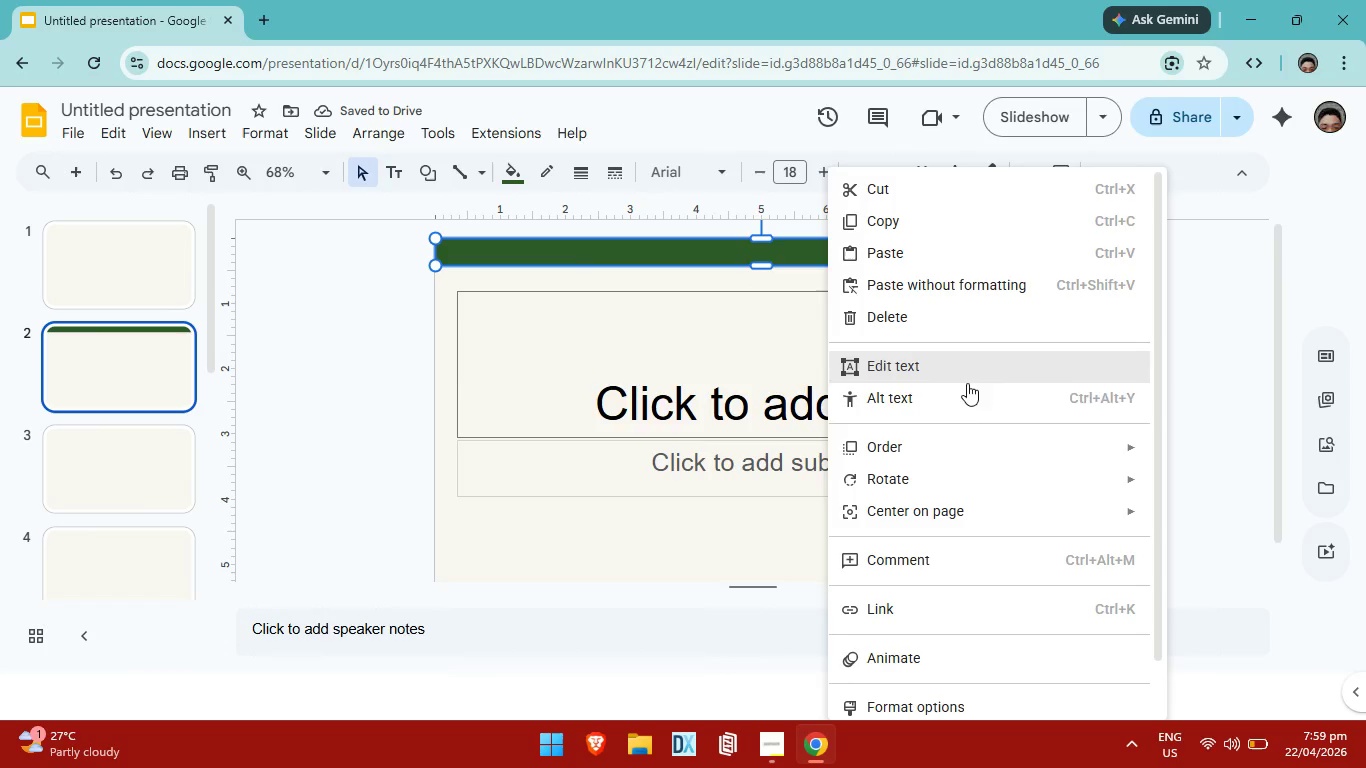 
scroll: coordinate [942, 470], scroll_direction: down, amount: 6.0
 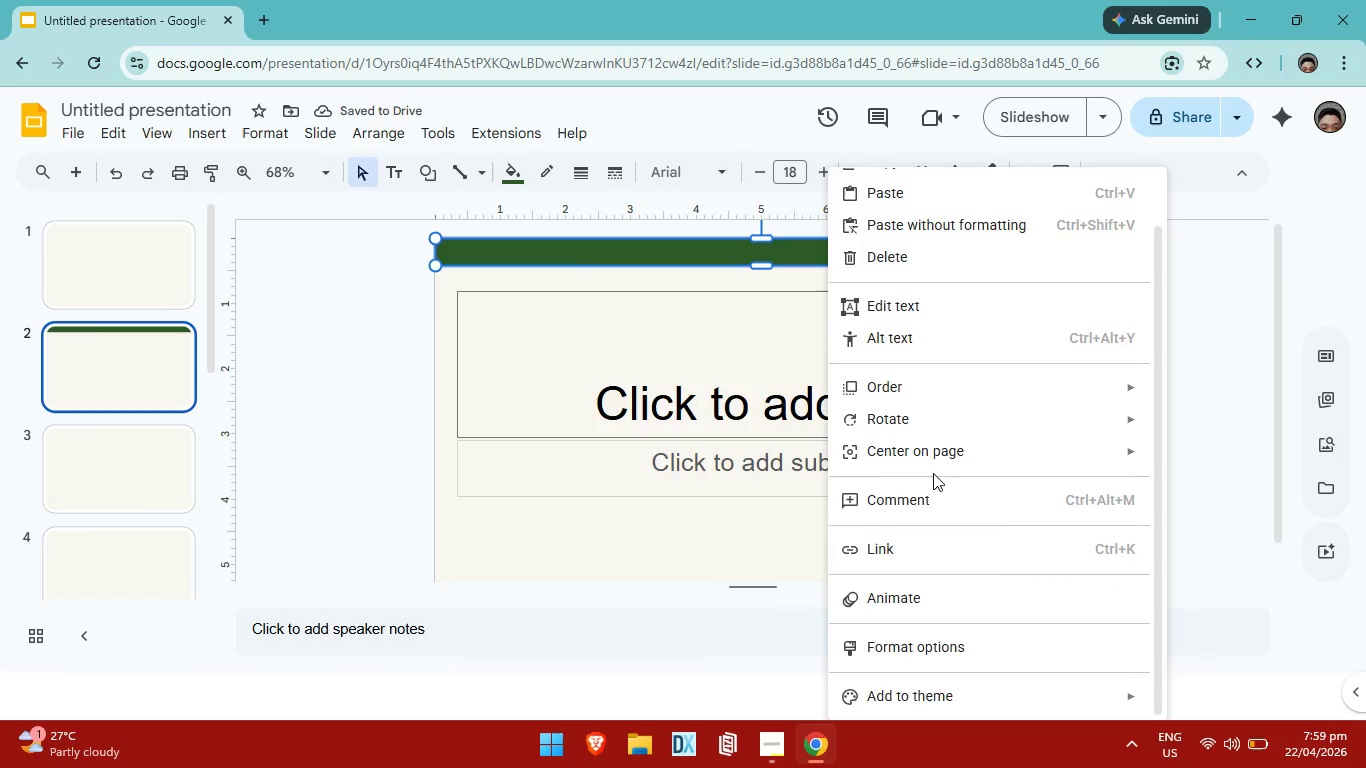 
mouse_move([951, 453])
 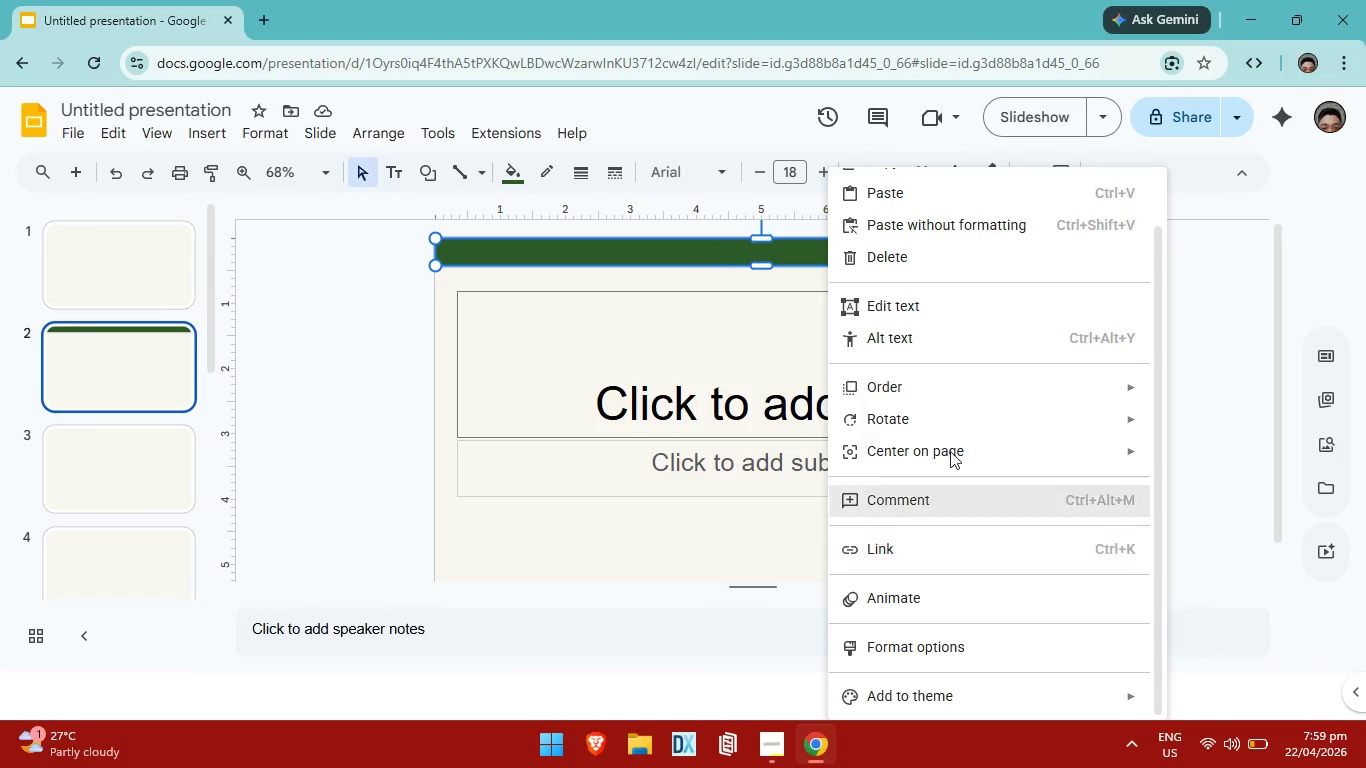 
mouse_move([938, 383])
 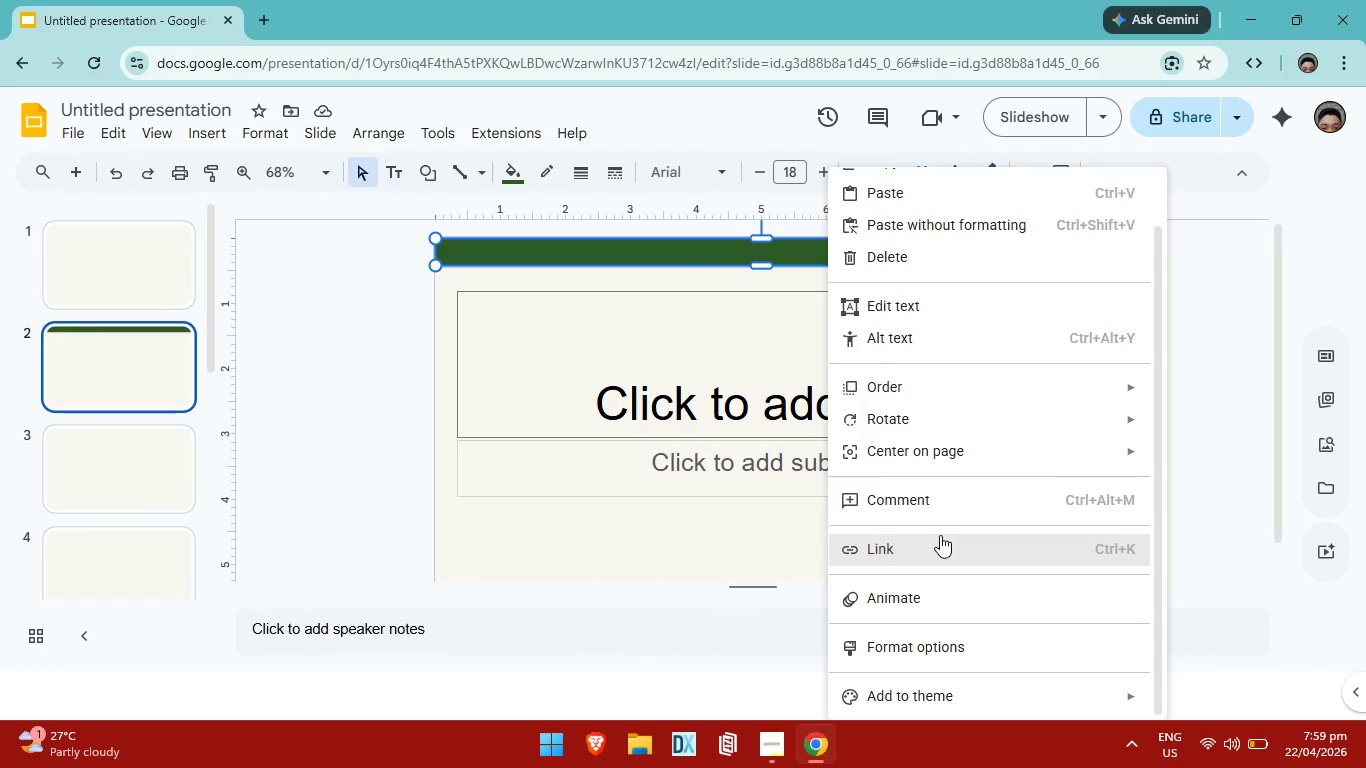 
scroll: coordinate [948, 547], scroll_direction: down, amount: 3.0
 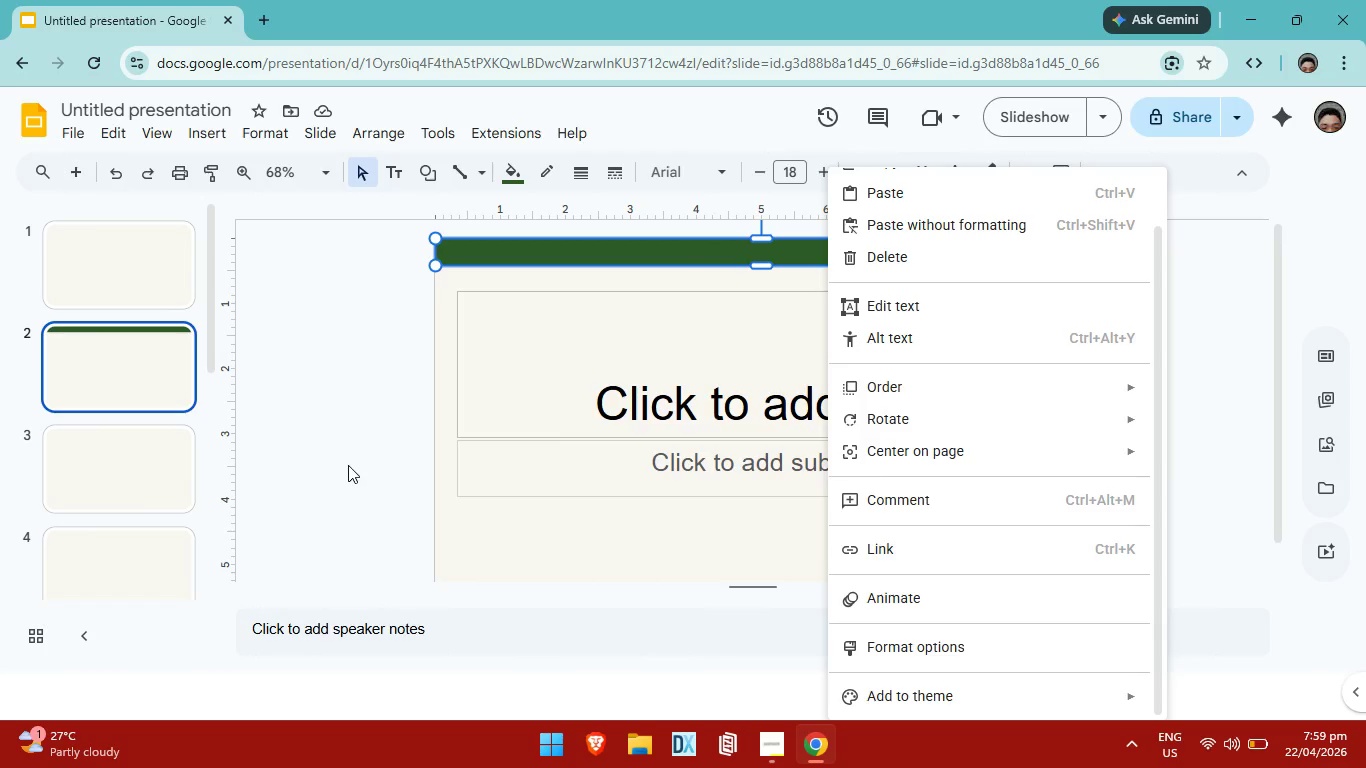 
left_click([353, 466])
 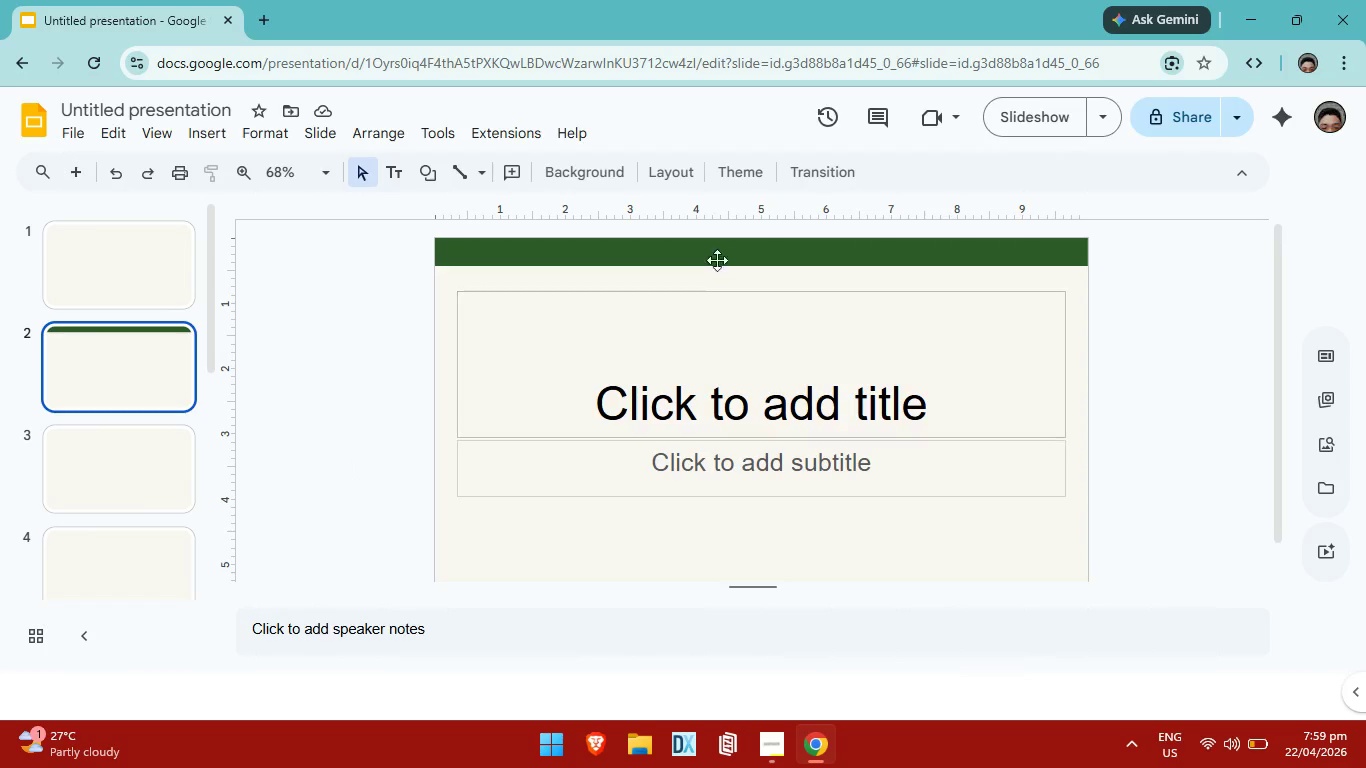 
left_click([718, 257])
 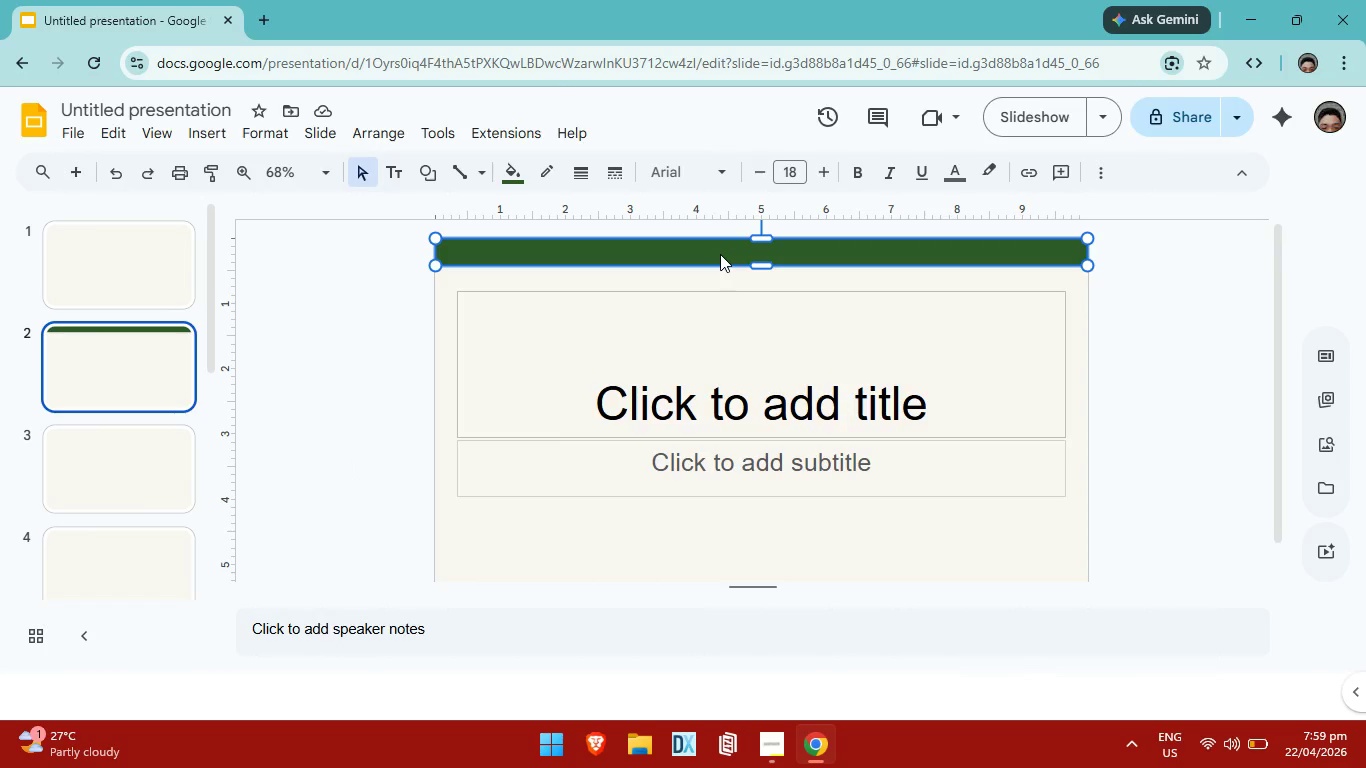 
key(Control+C)
 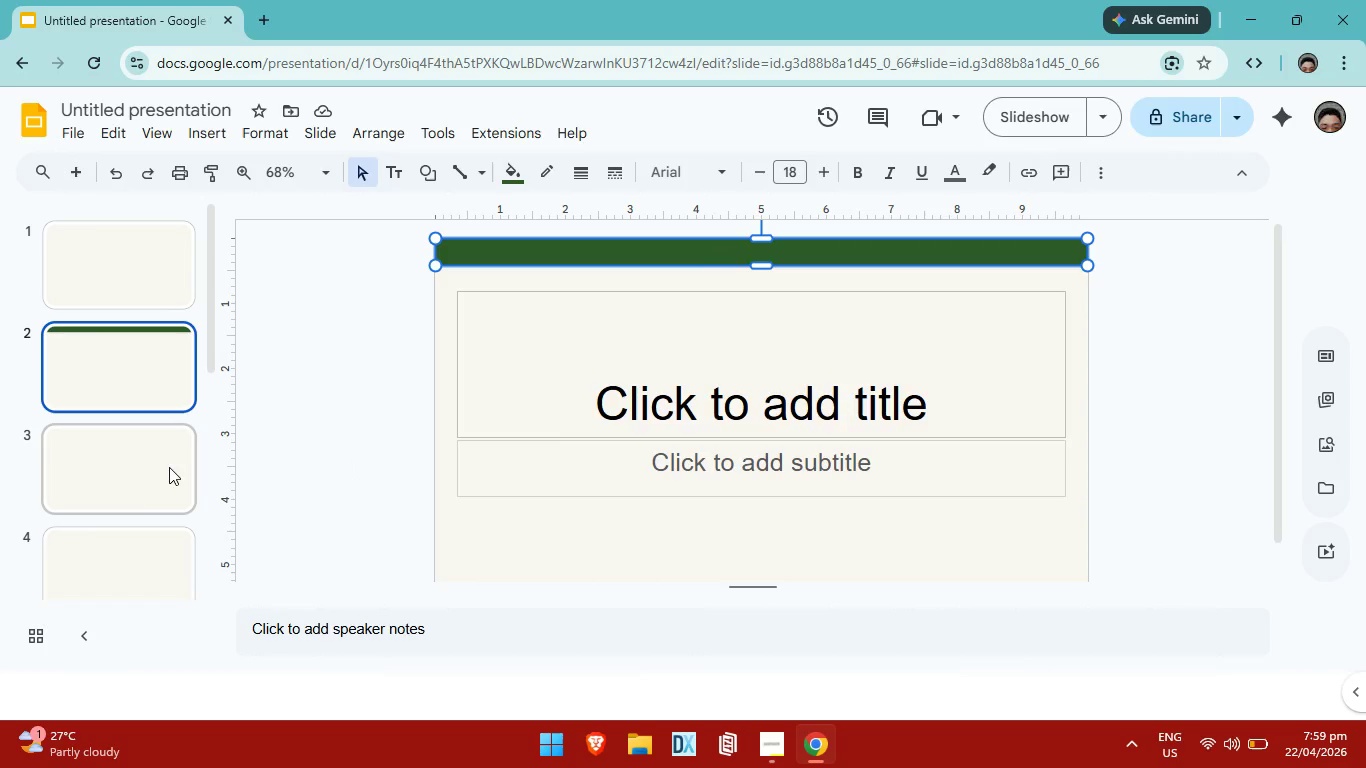 
left_click_drag(start_coordinate=[169, 468], to_coordinate=[170, 473])
 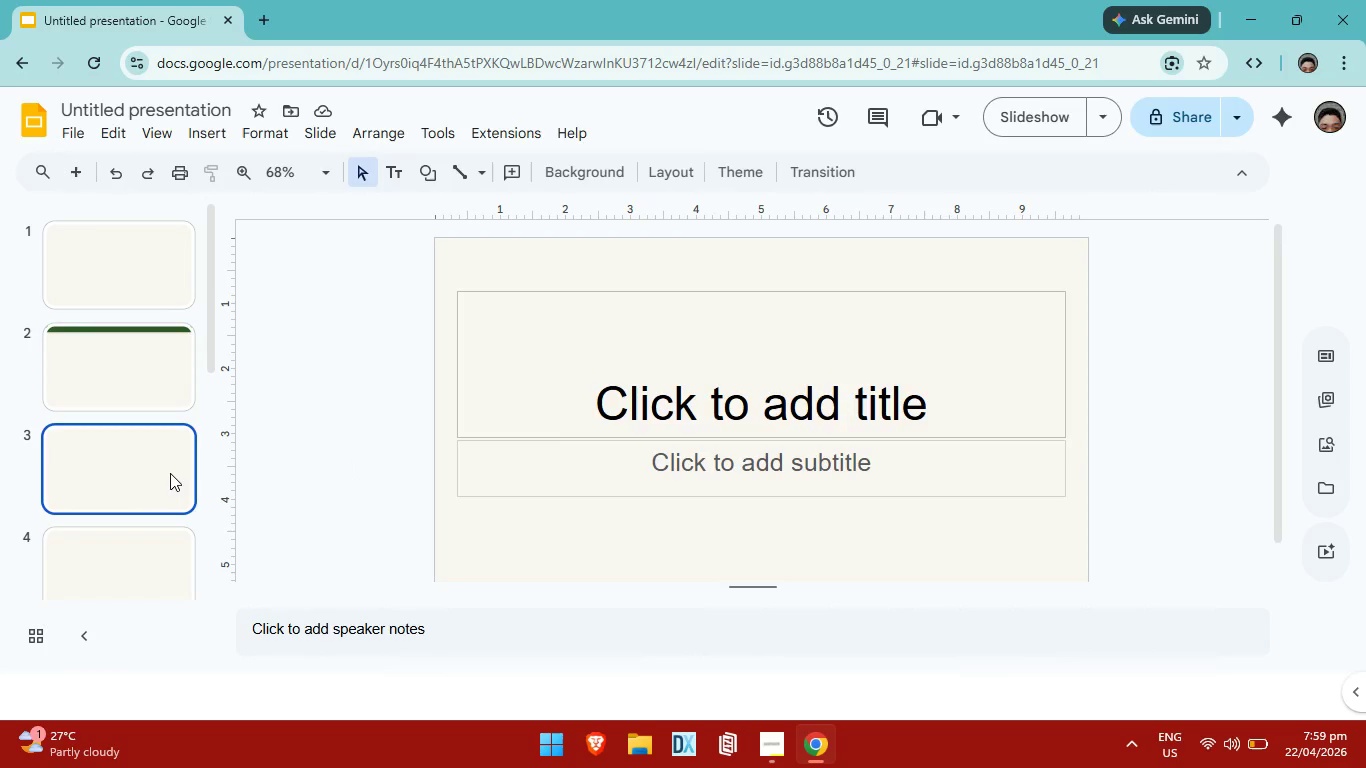 
key(Control+V)
 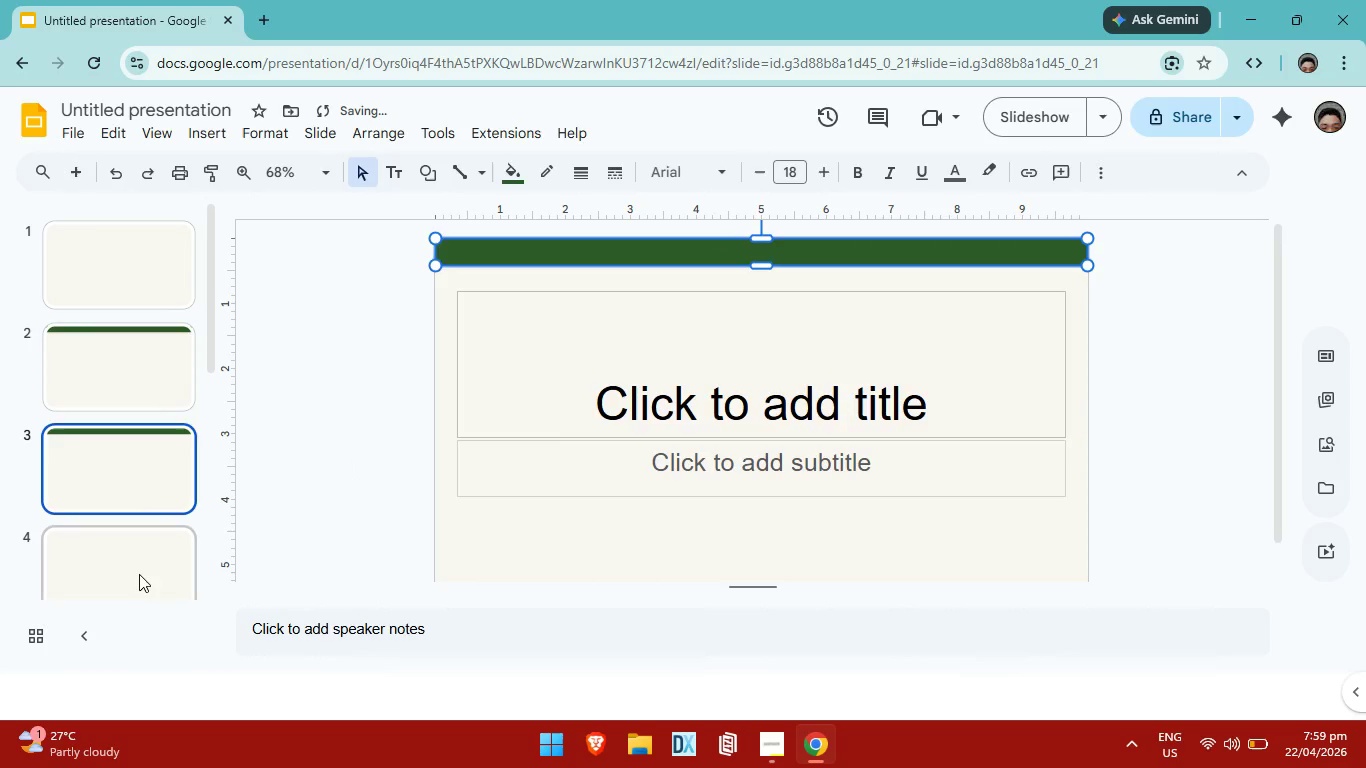 
left_click([139, 574])
 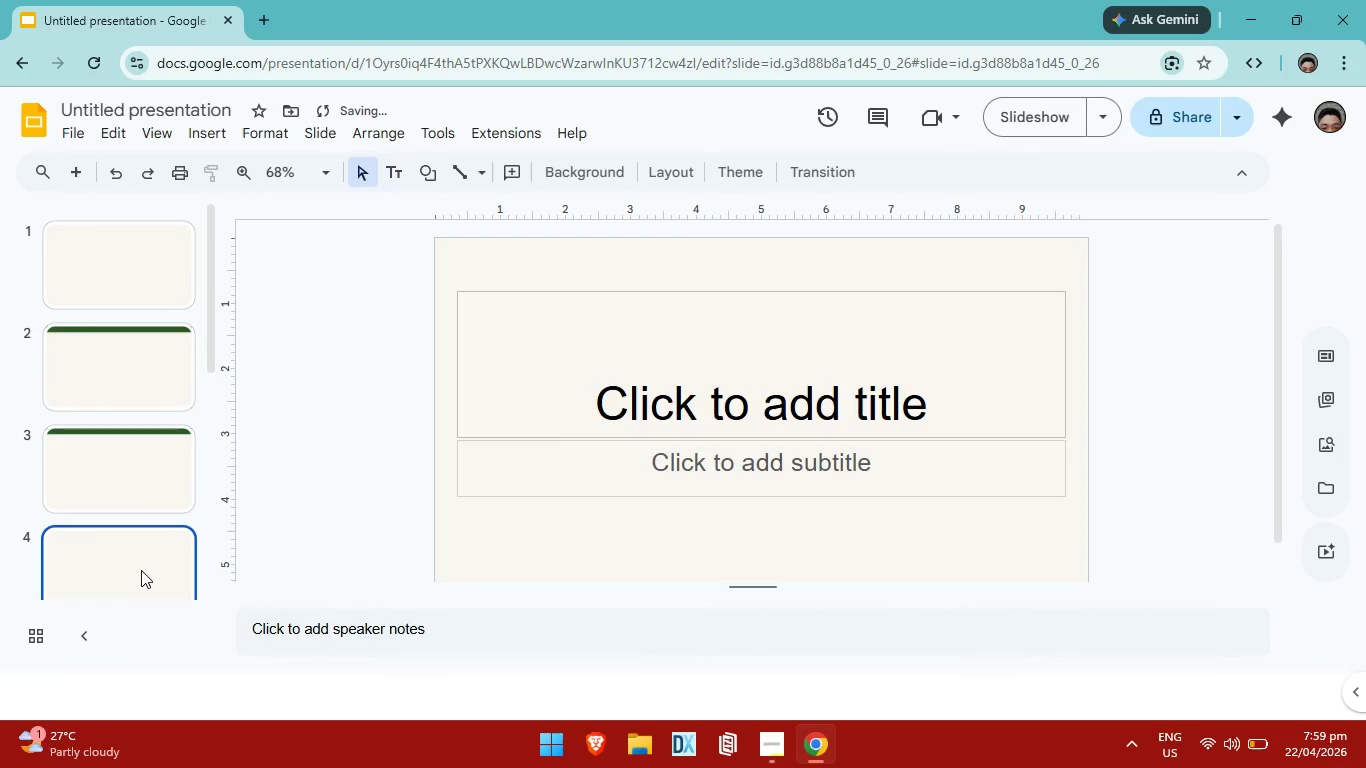 
key(Control+V)
 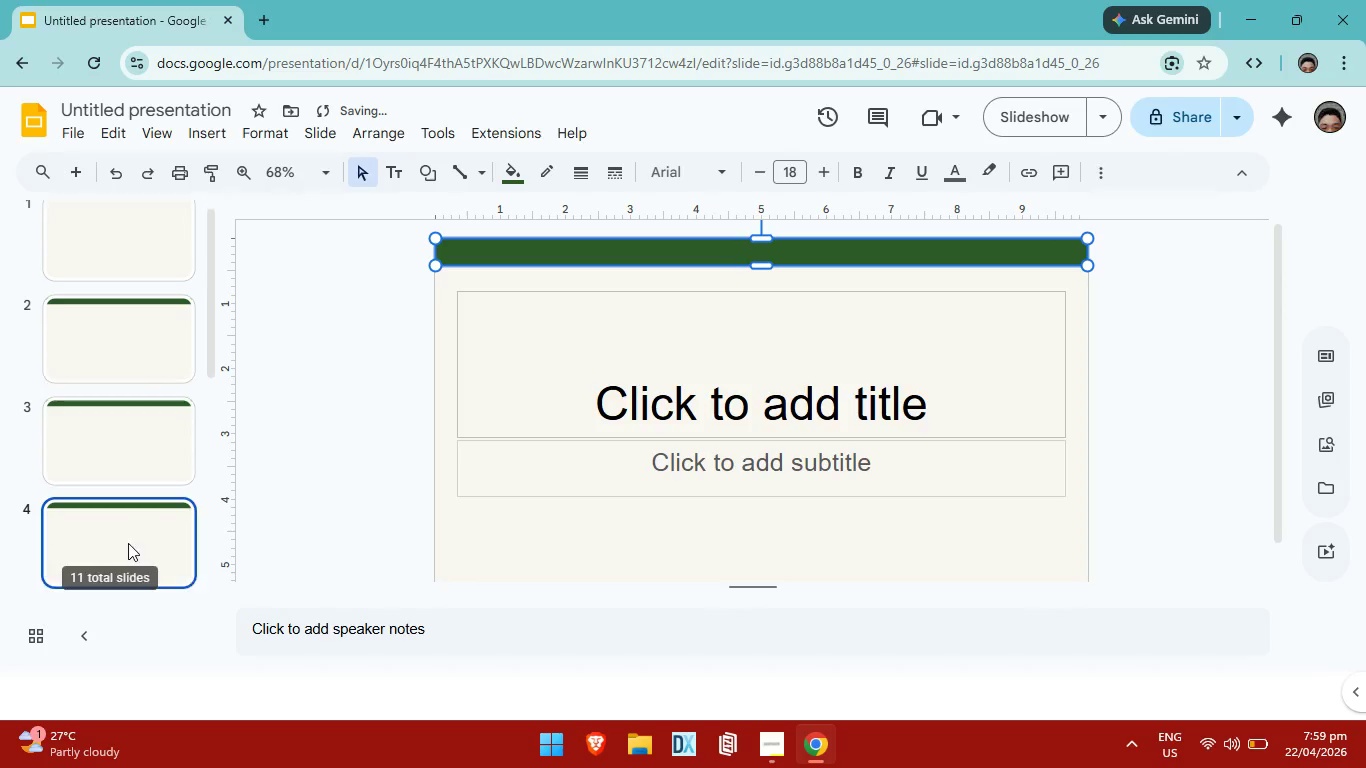 
scroll: coordinate [128, 543], scroll_direction: down, amount: 3.0
 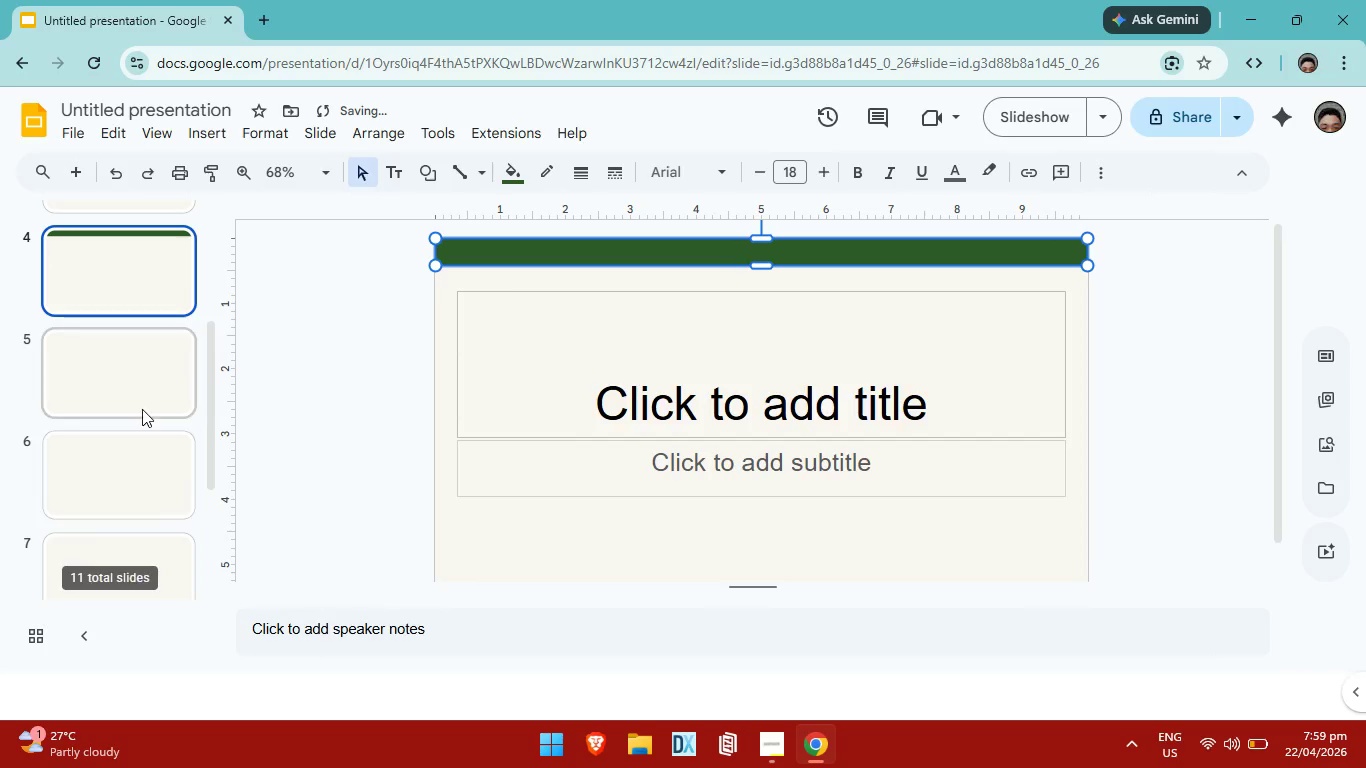 
left_click([142, 403])
 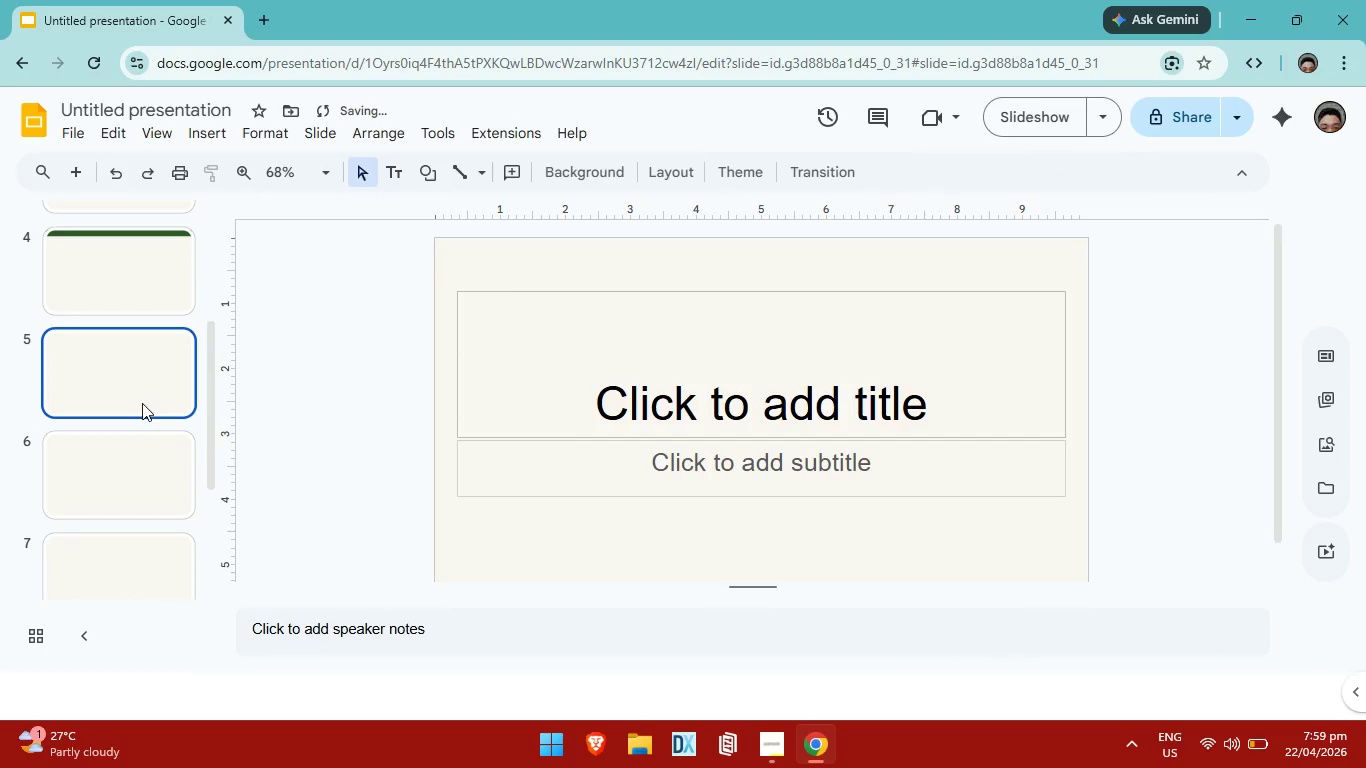 
key(Control+V)
 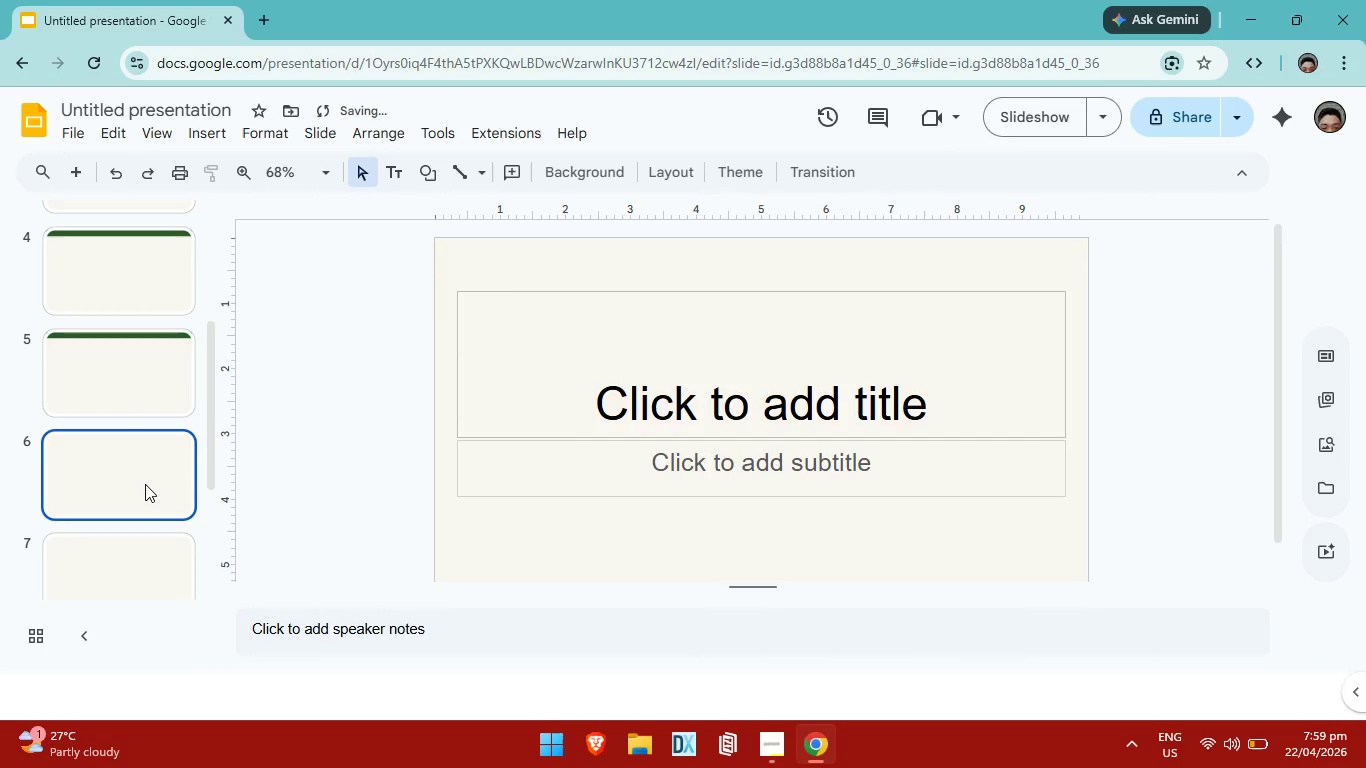 
left_click([145, 484])
 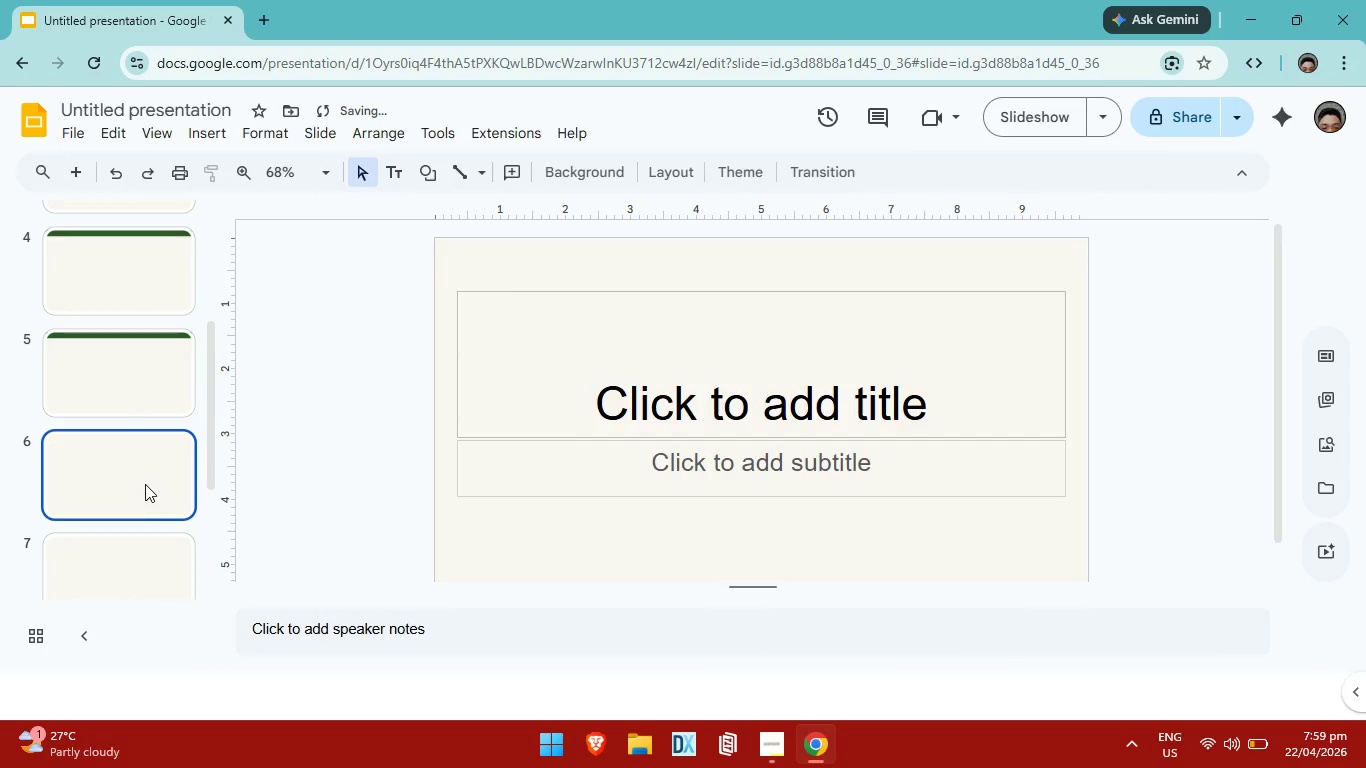 
key(Control+V)
 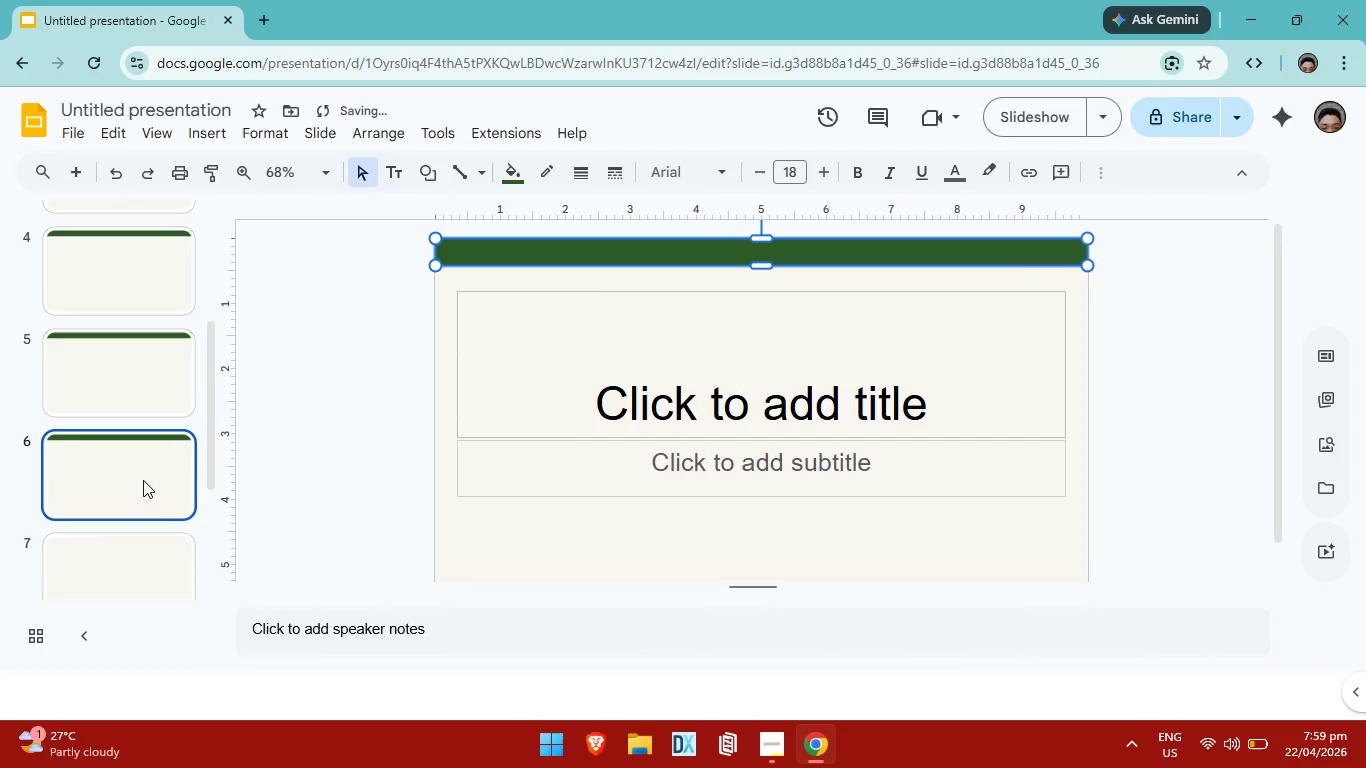 
scroll: coordinate [143, 480], scroll_direction: down, amount: 2.0
 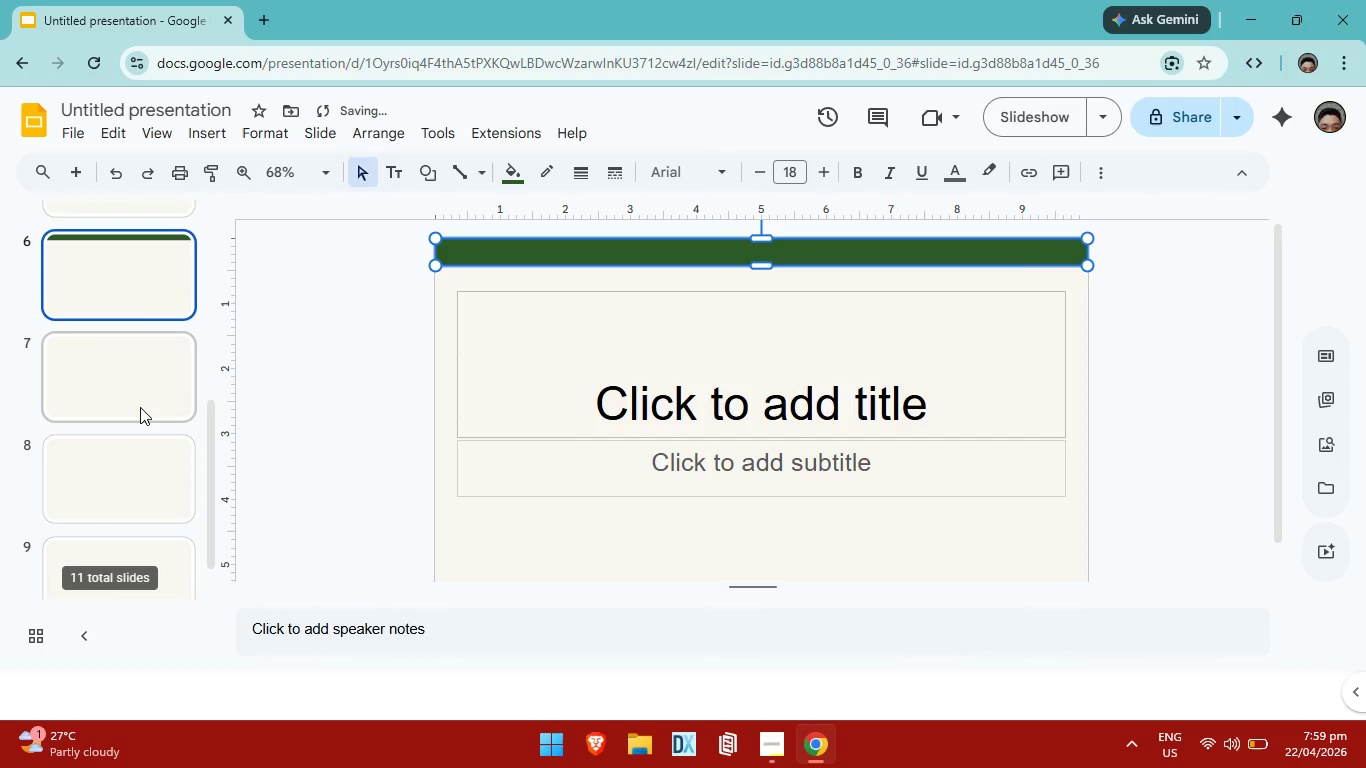 
left_click([140, 405])
 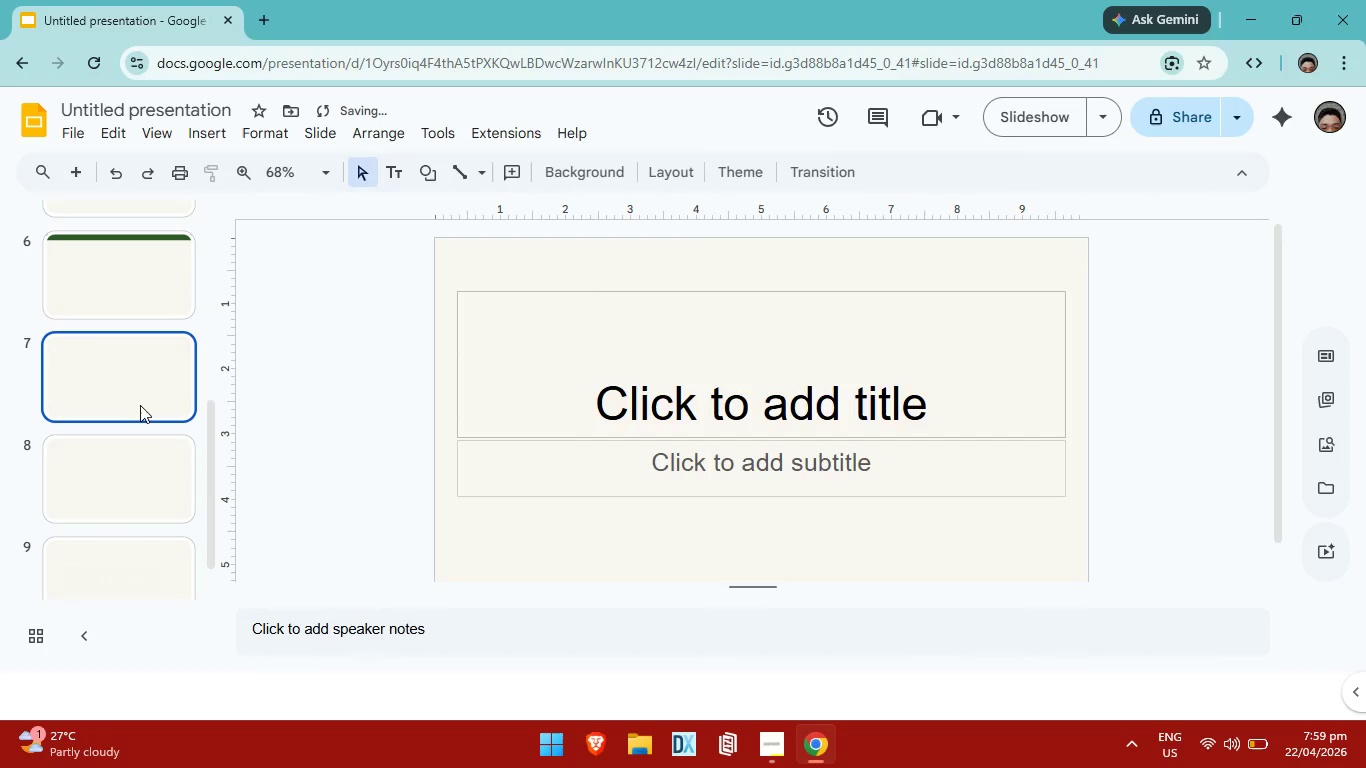 
key(Control+V)
 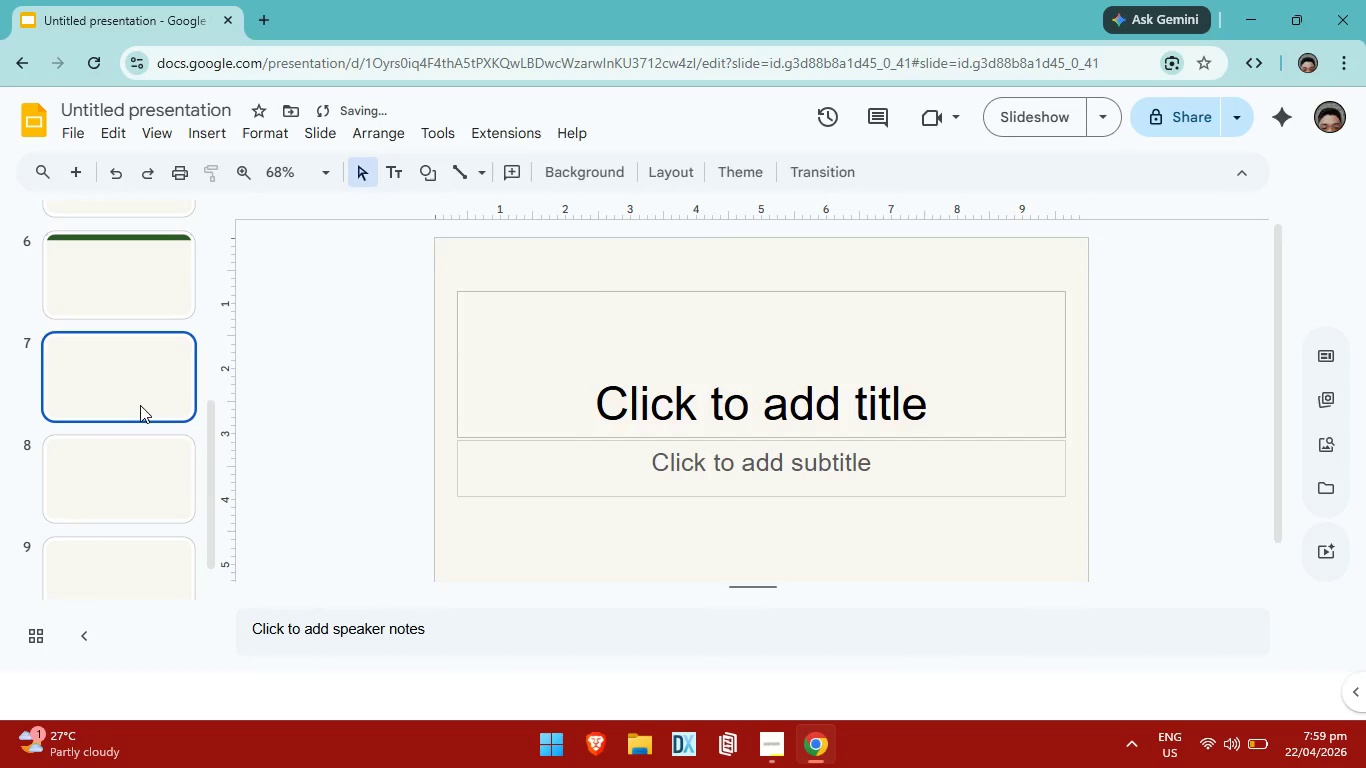 
left_click([142, 485])
 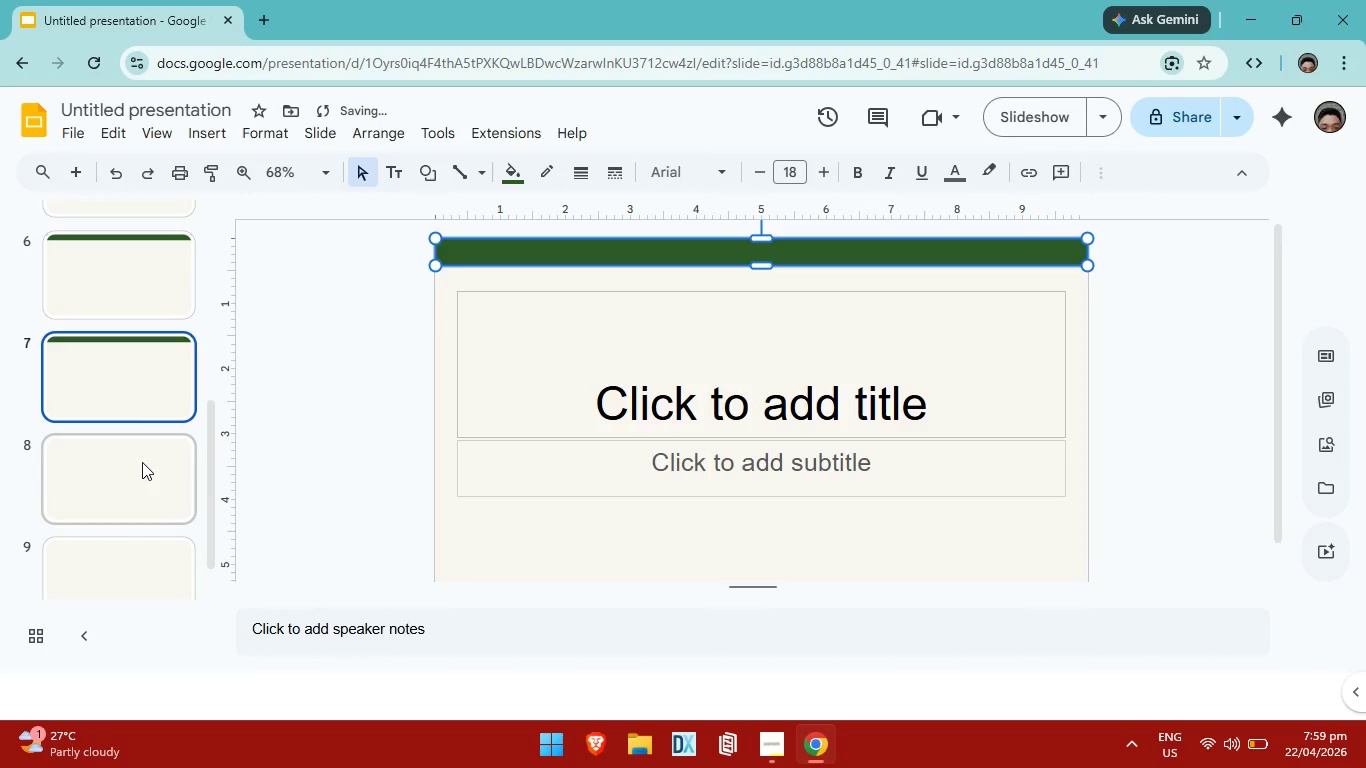 
key(Control+ControlLeft)
 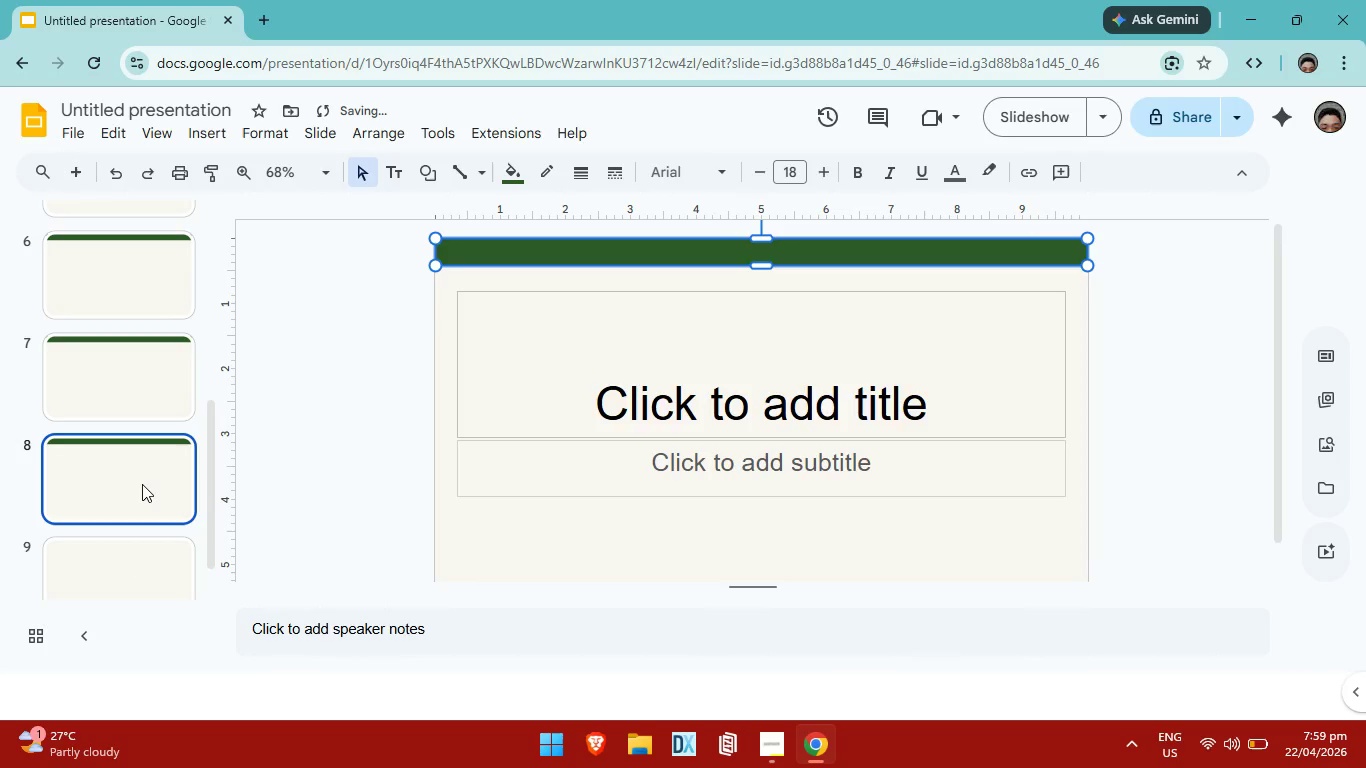 
key(Control+V)
 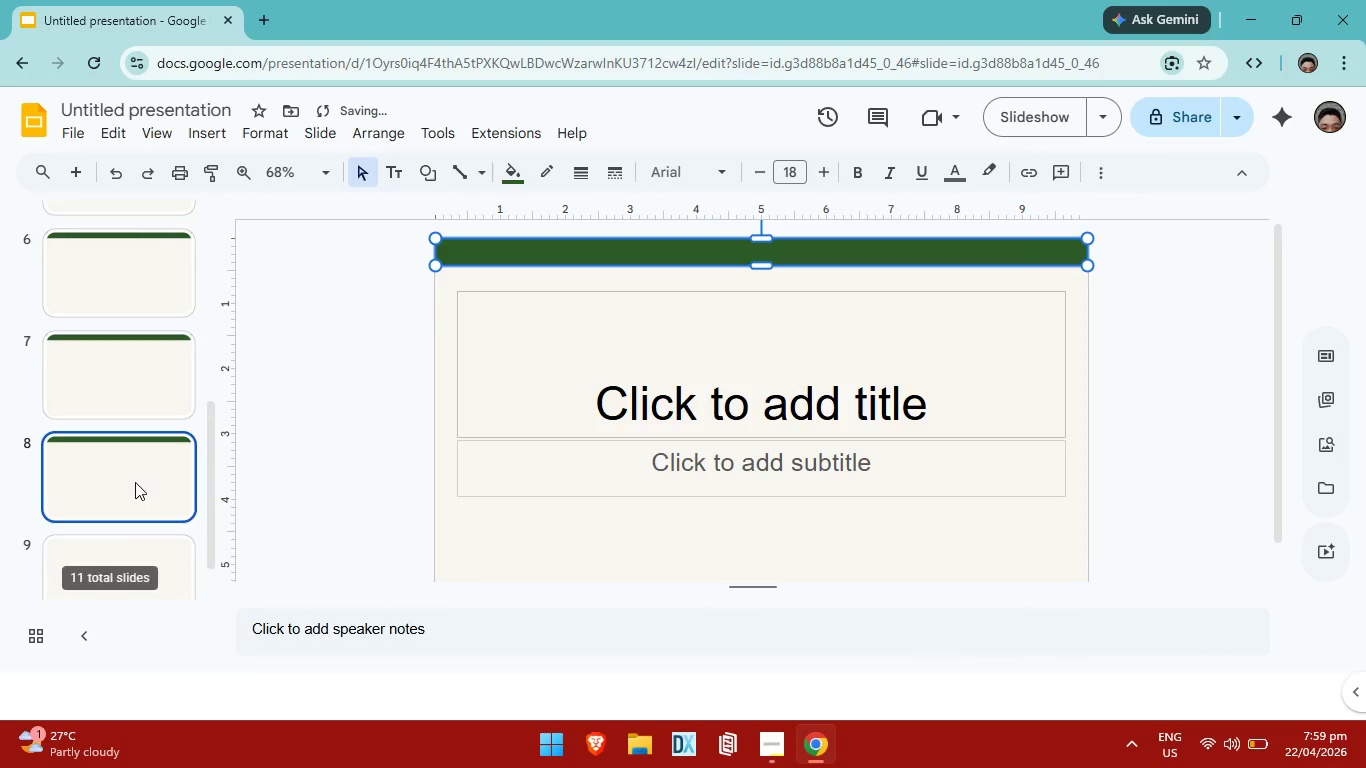 
scroll: coordinate [135, 482], scroll_direction: down, amount: 2.0
 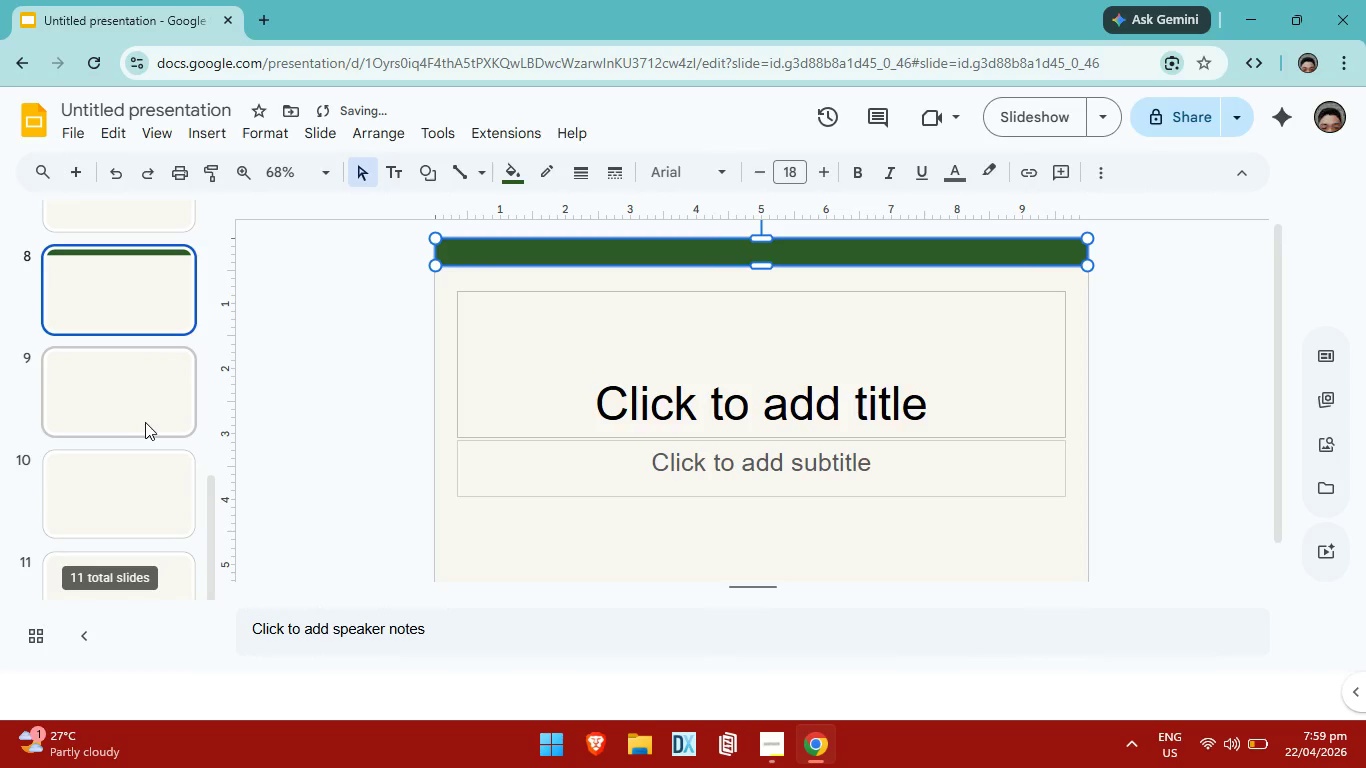 
left_click([145, 422])
 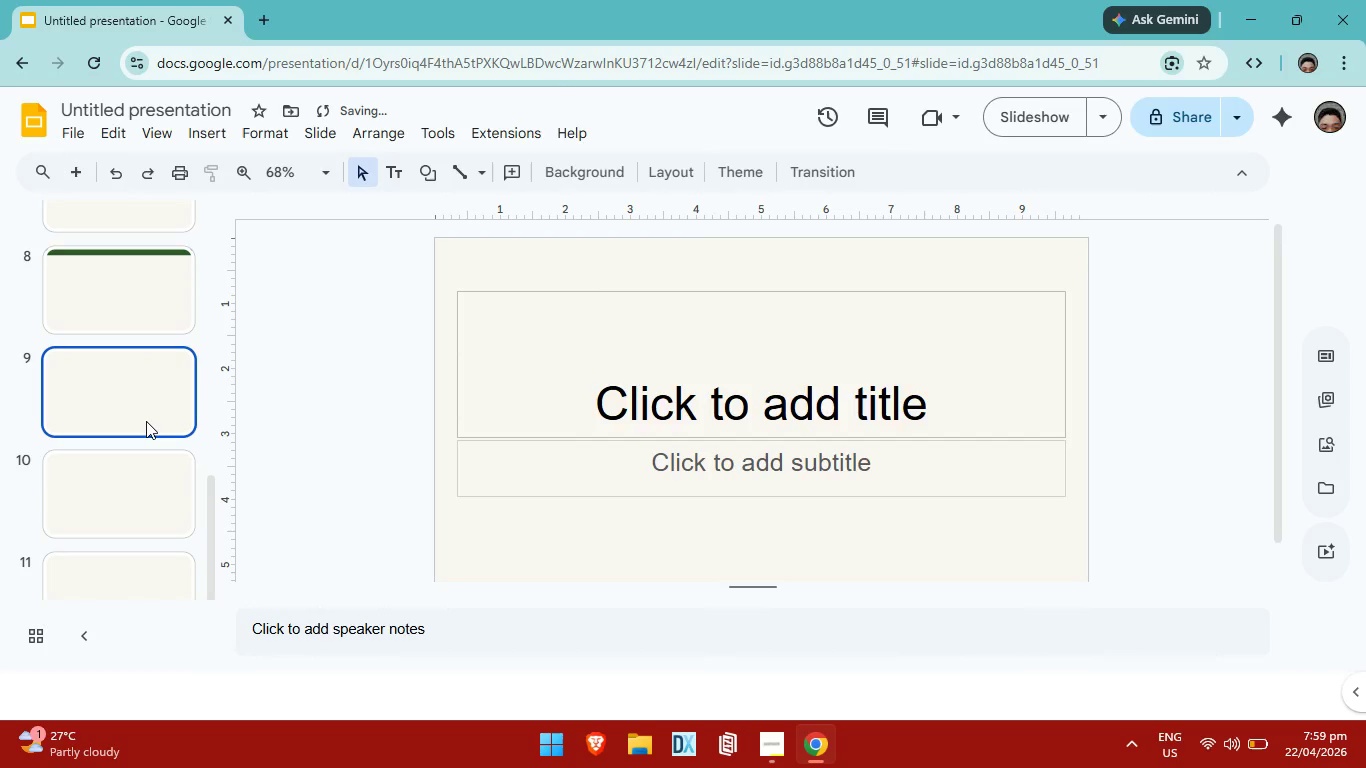 
key(Control+V)
 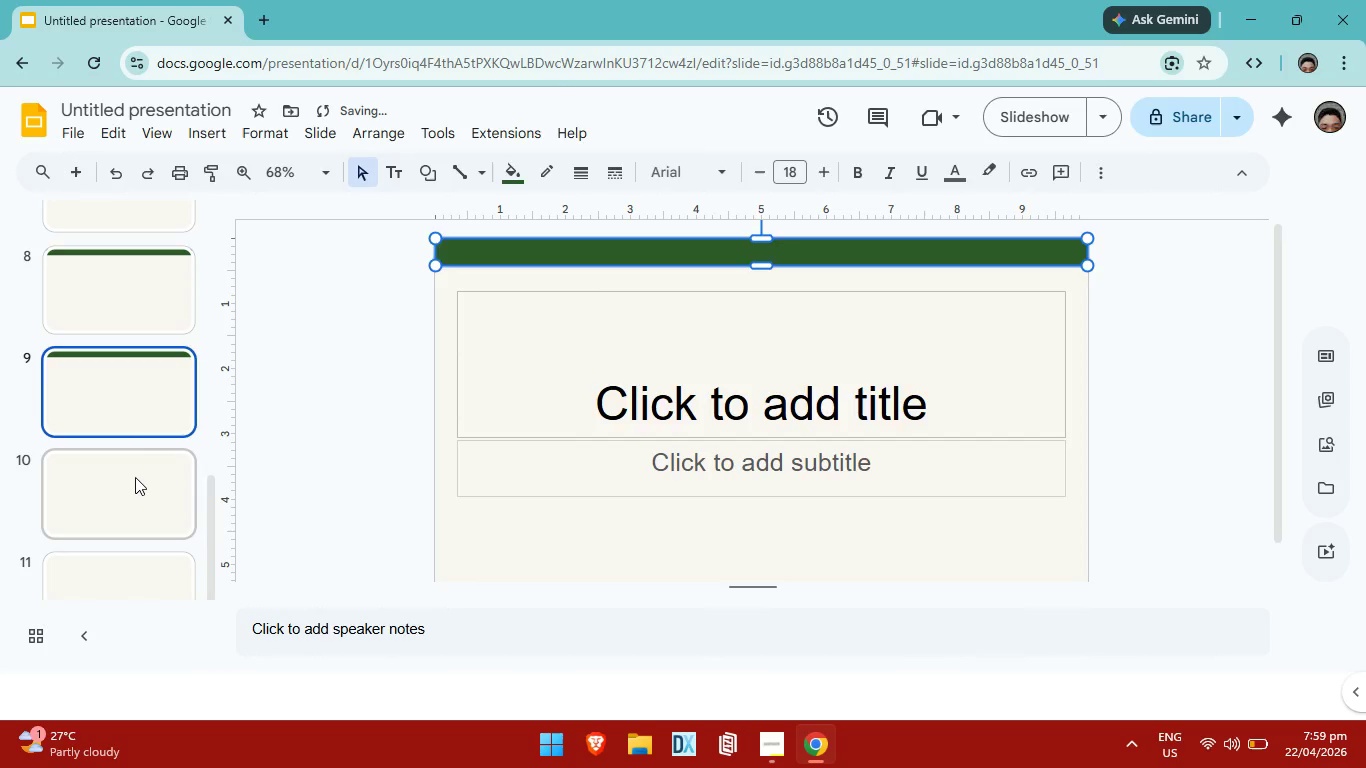 
left_click([135, 477])
 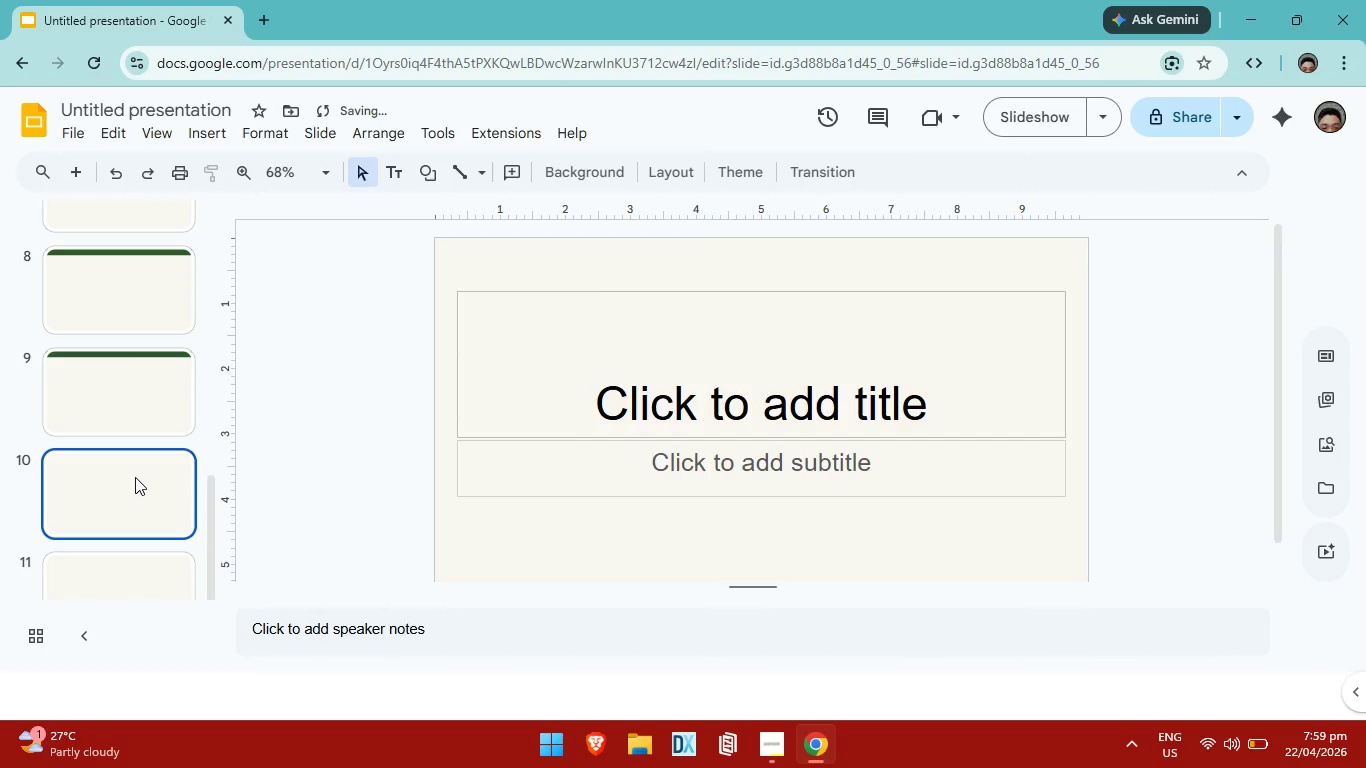 
key(Control+V)
 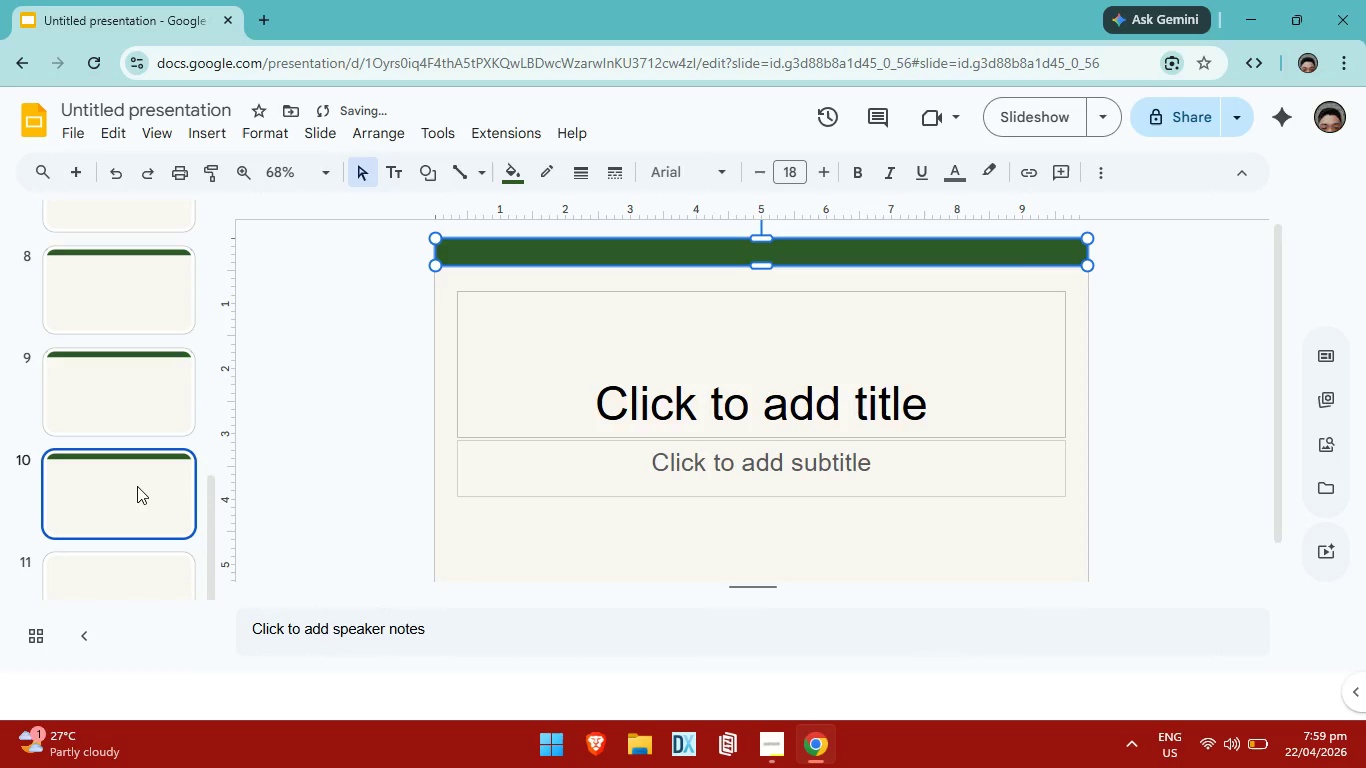 
scroll: coordinate [137, 481], scroll_direction: down, amount: 5.0
 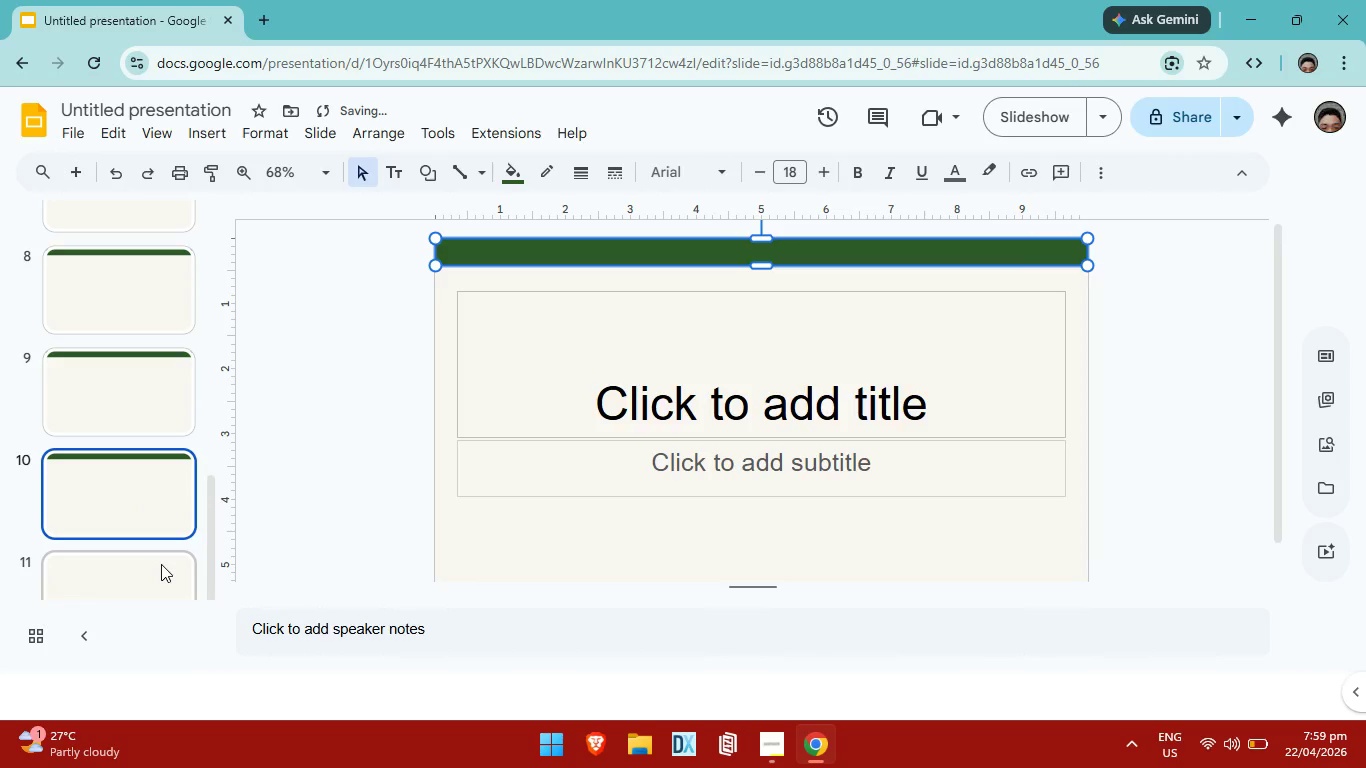 
left_click([161, 564])
 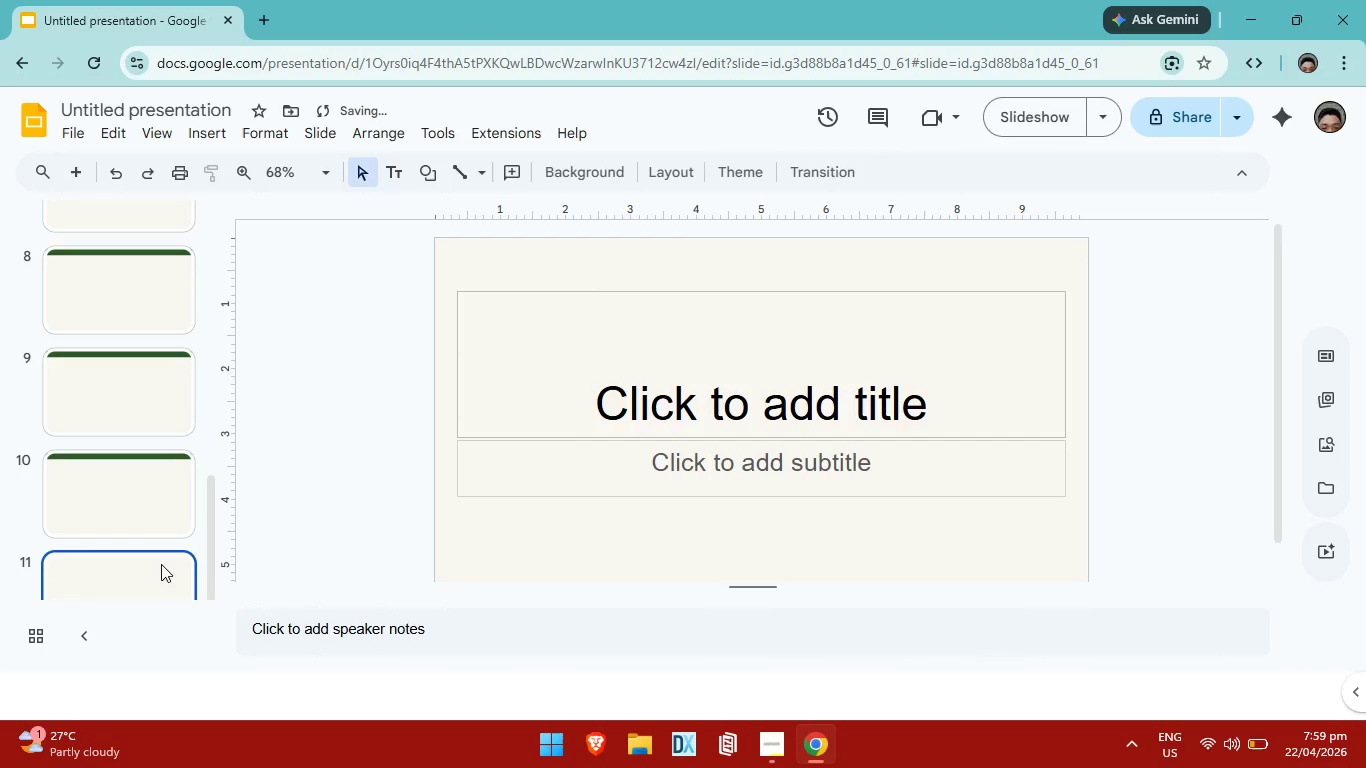 
key(Control+V)
 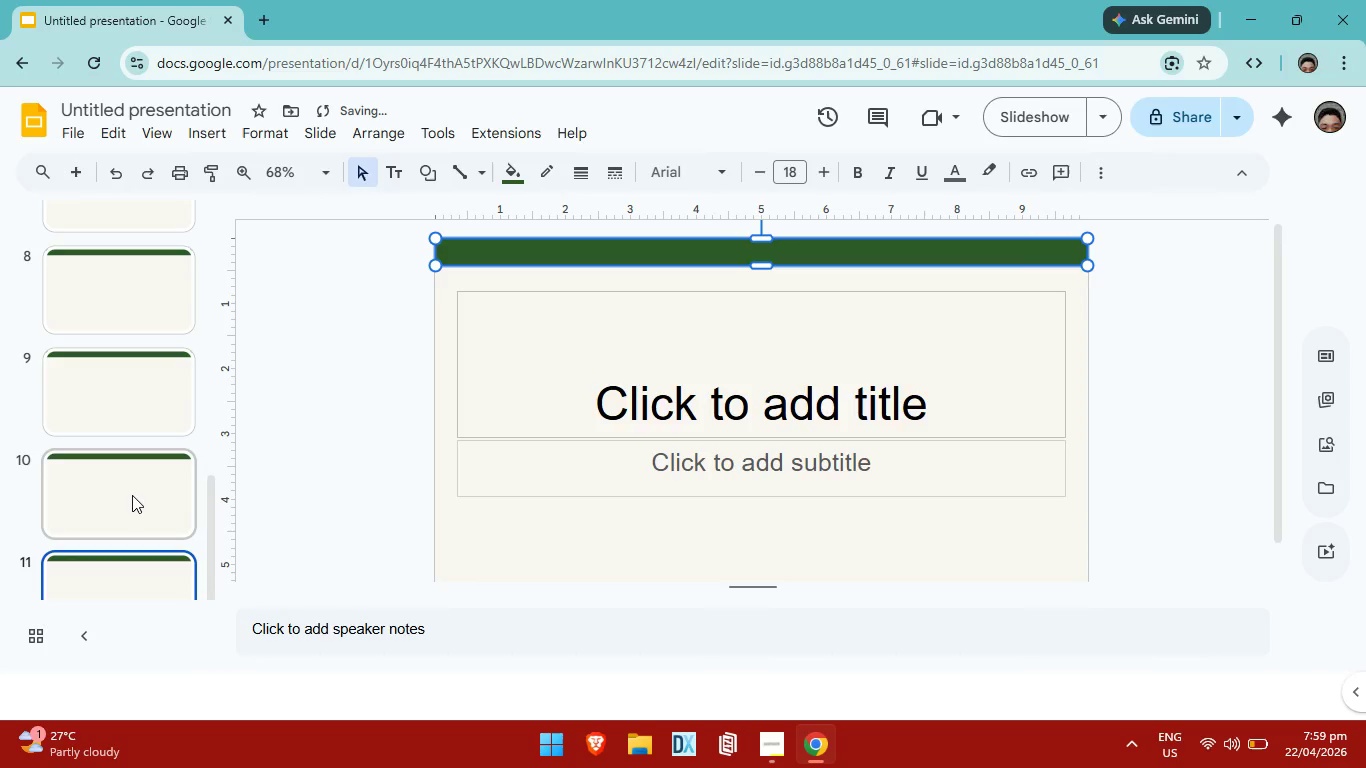 
scroll: coordinate [132, 495], scroll_direction: down, amount: 2.0
 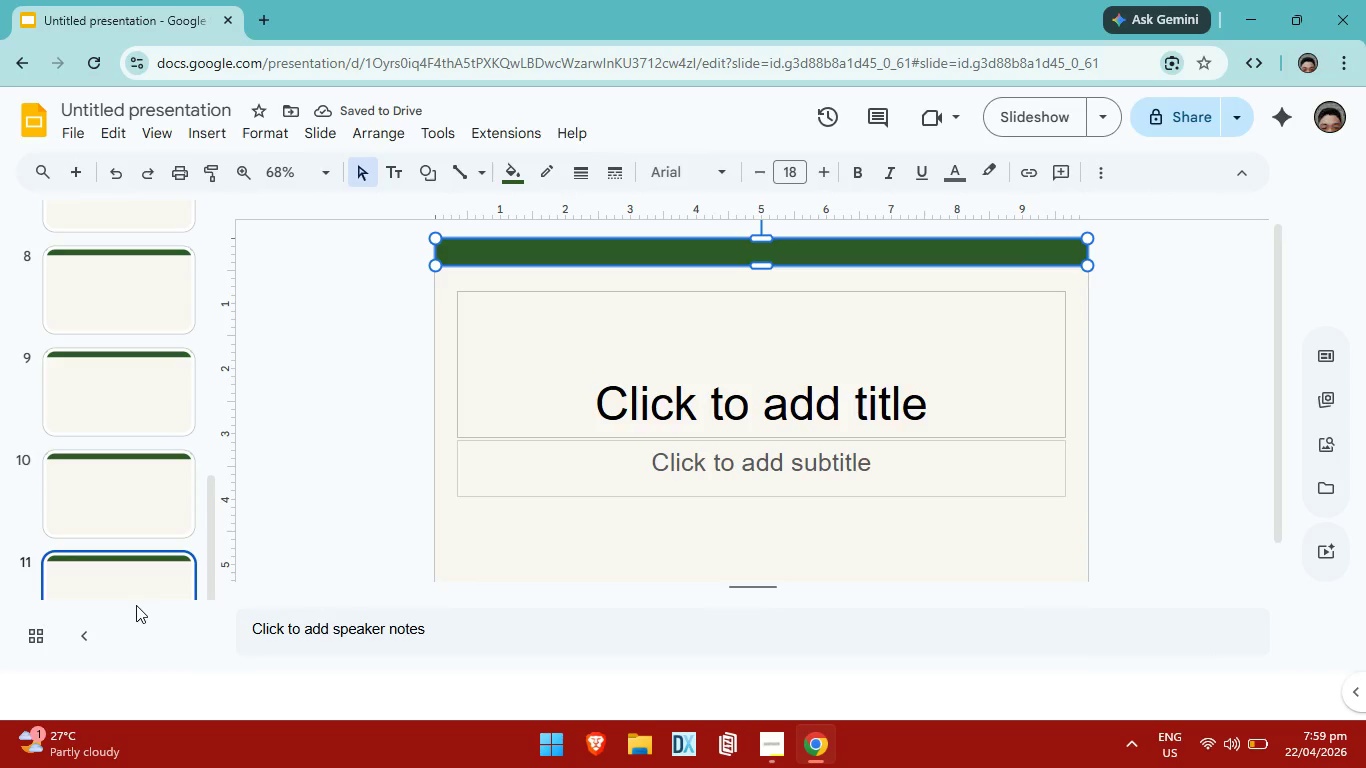 
left_click_drag(start_coordinate=[557, 361], to_coordinate=[565, 355])
 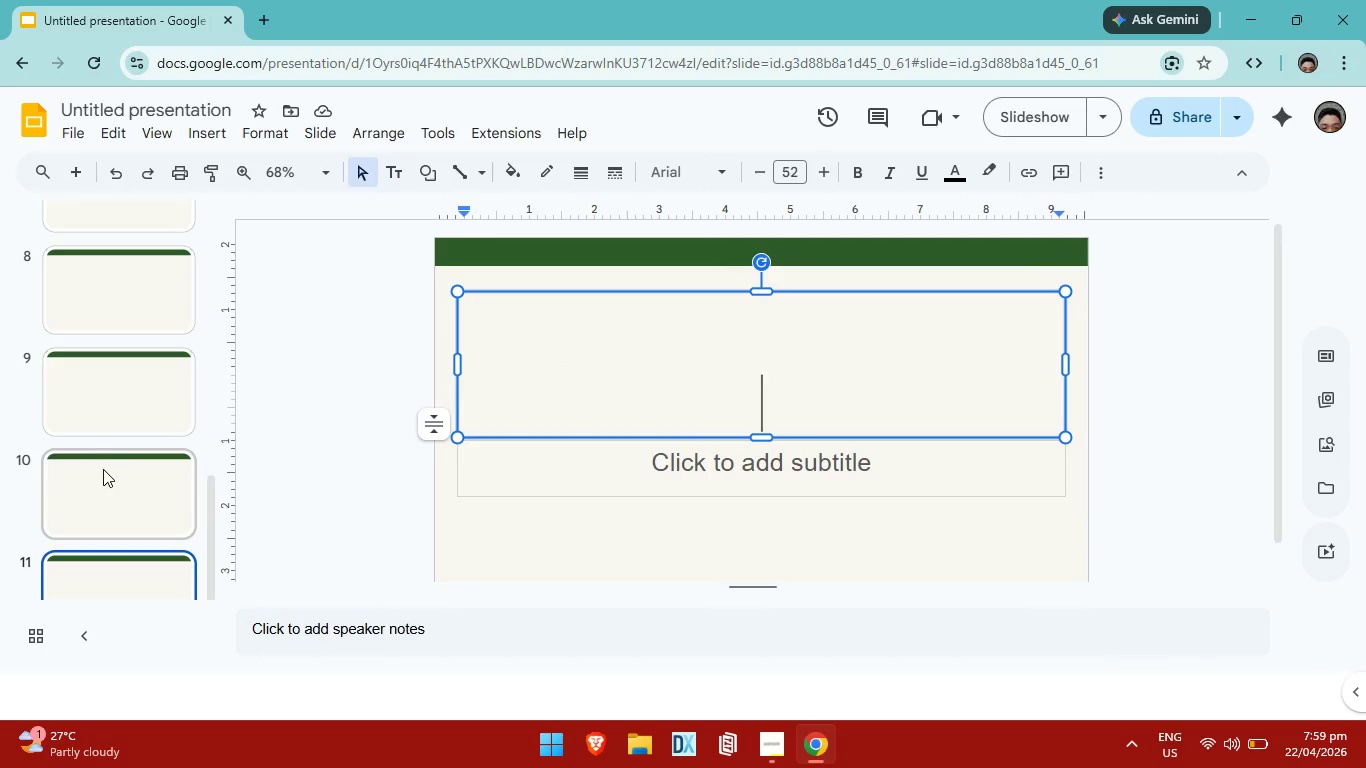 
scroll: coordinate [94, 340], scroll_direction: up, amount: 22.0
 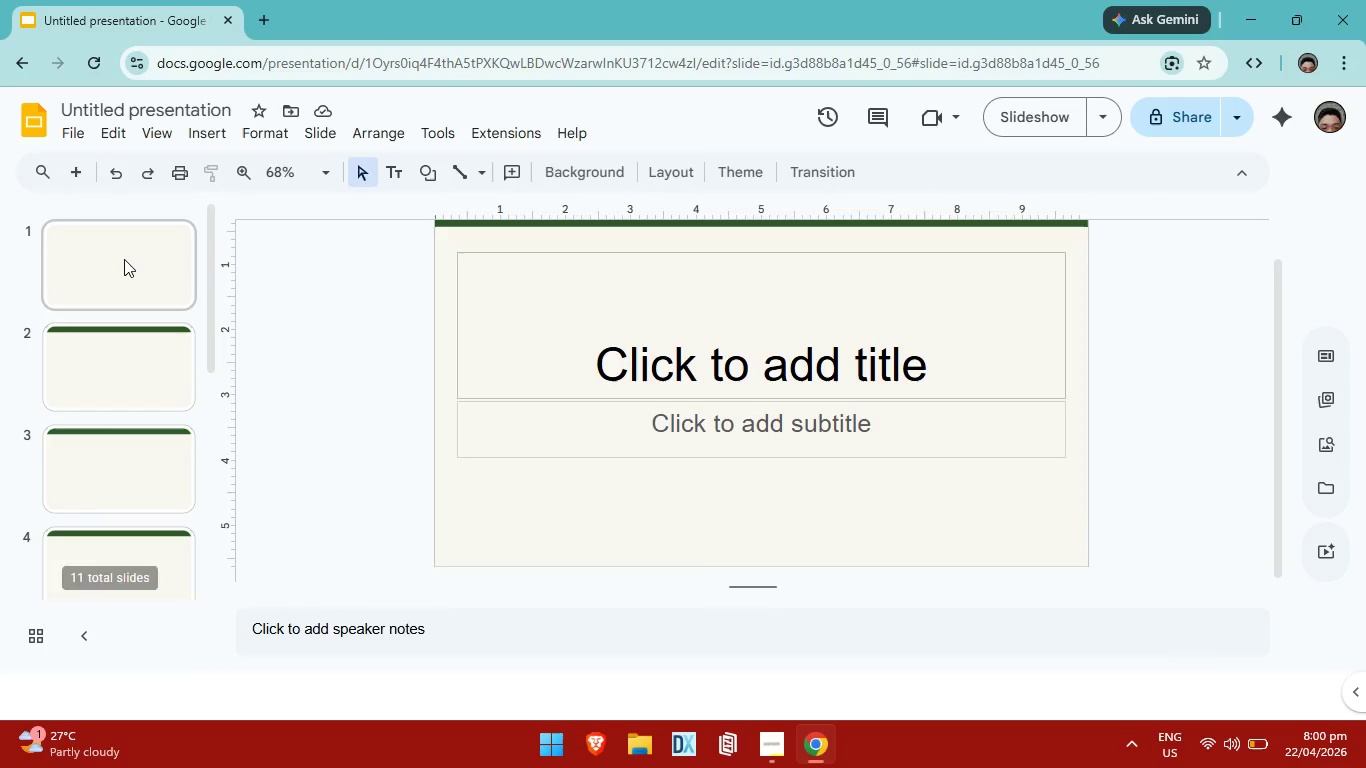 
left_click([124, 259])
 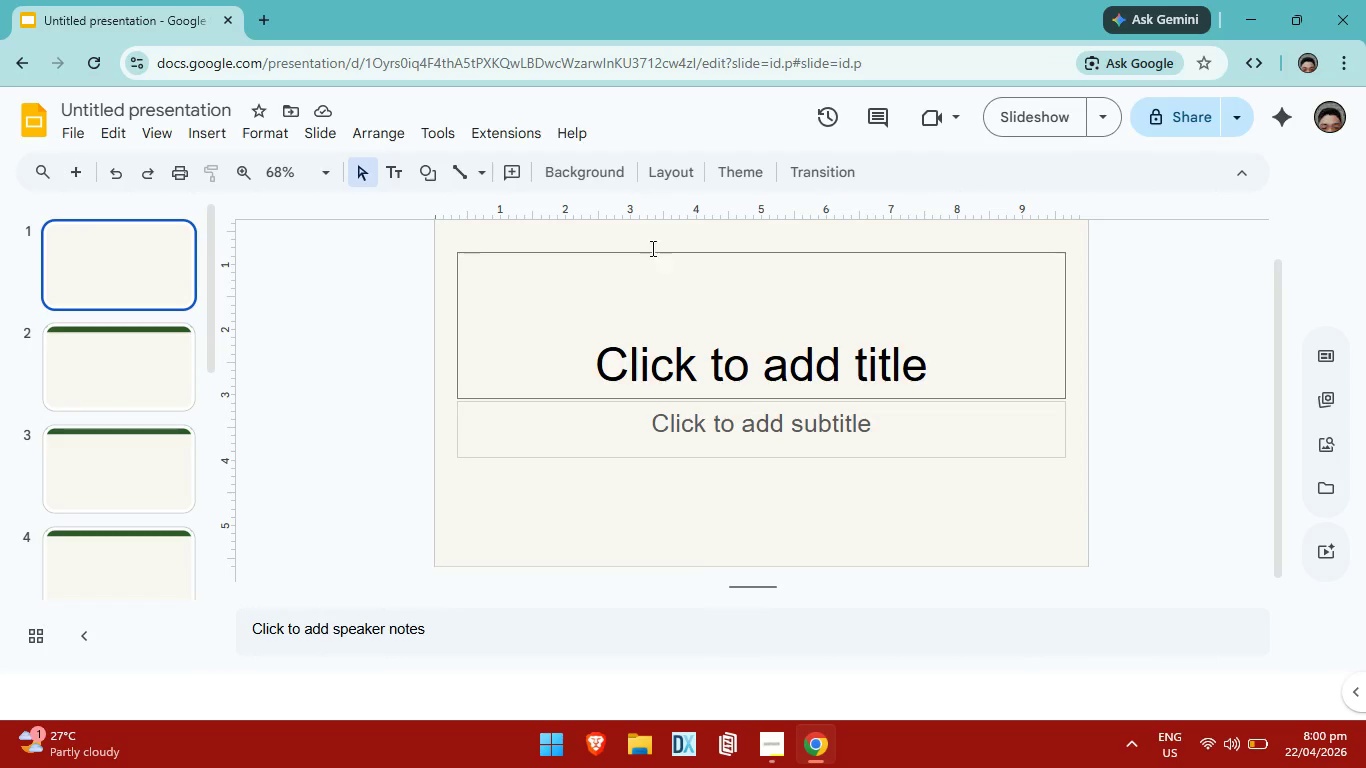 
left_click([651, 232])
 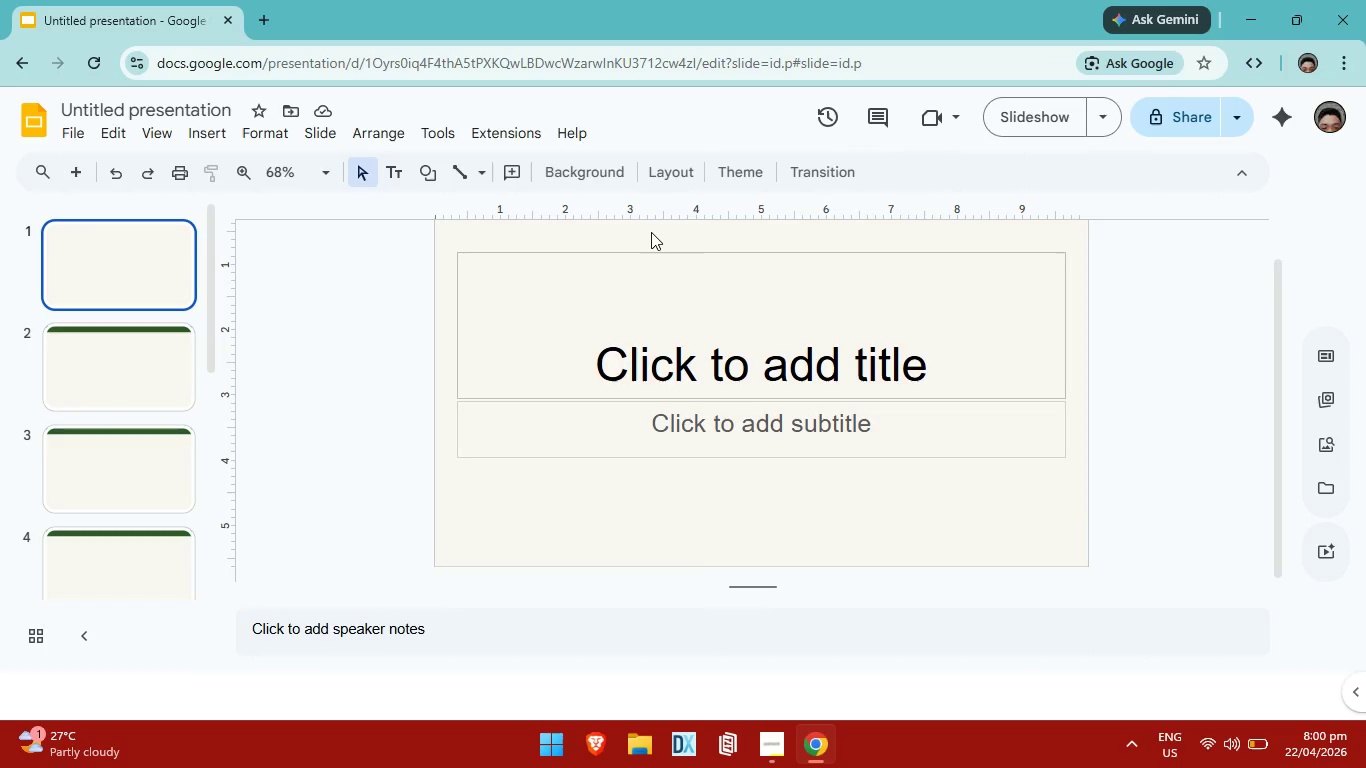 
key(Control+V)
 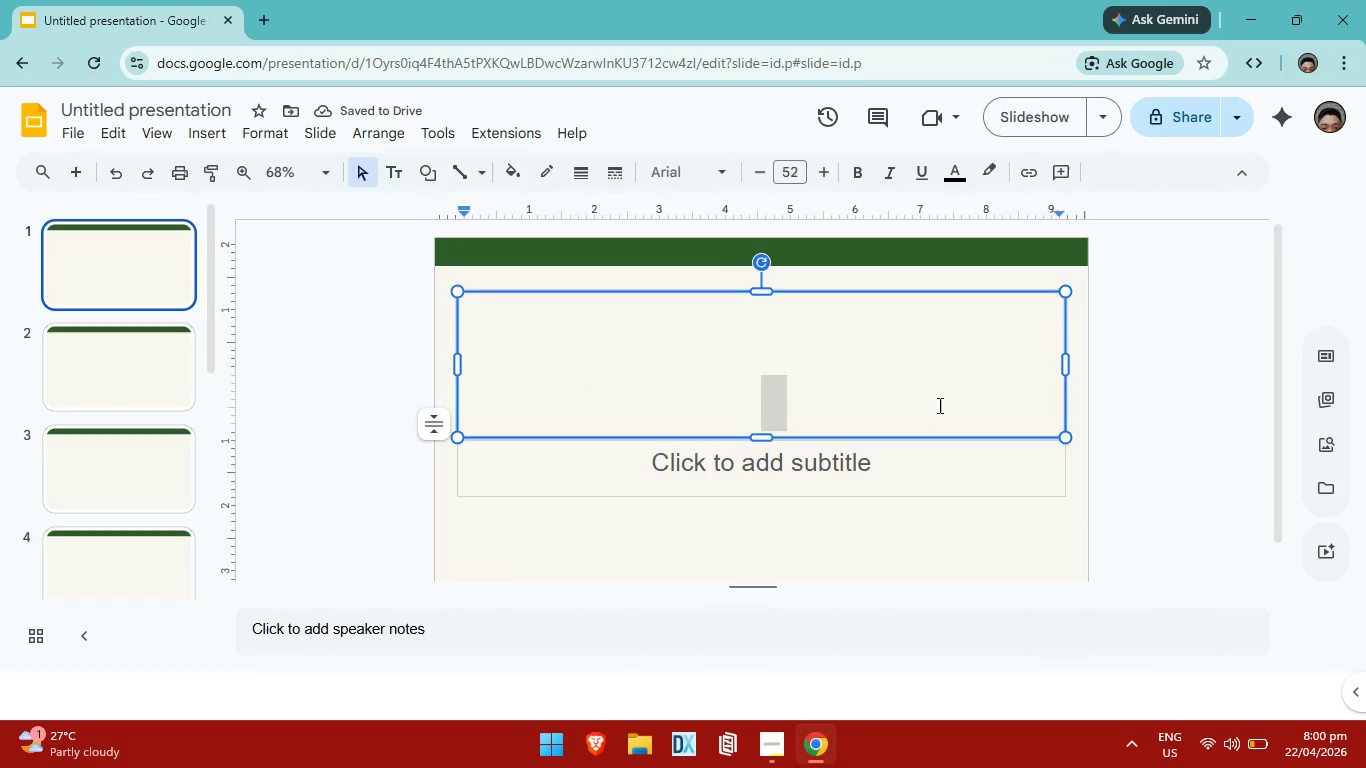 
type(ST)
key(Backspace)
key(Backspace)
type(stellar sprout)
 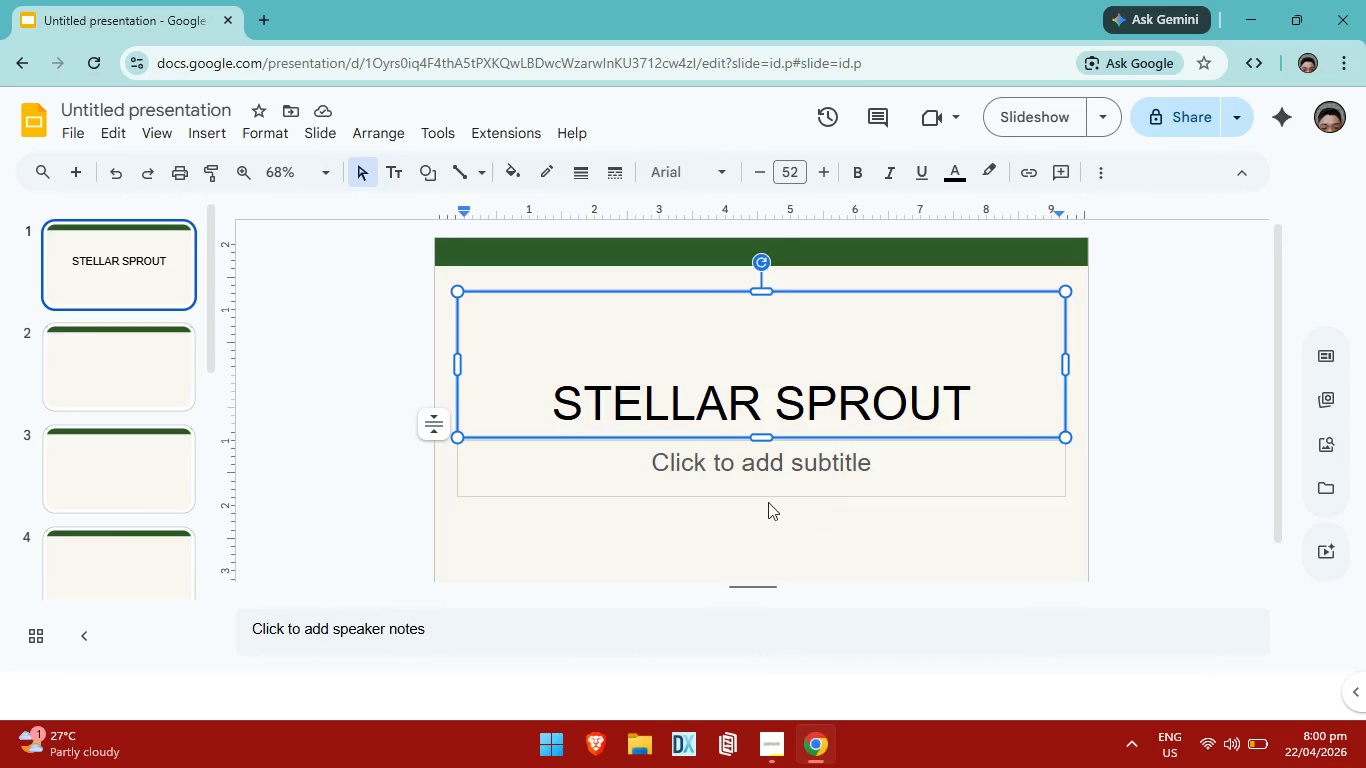 
wait(11.75)
 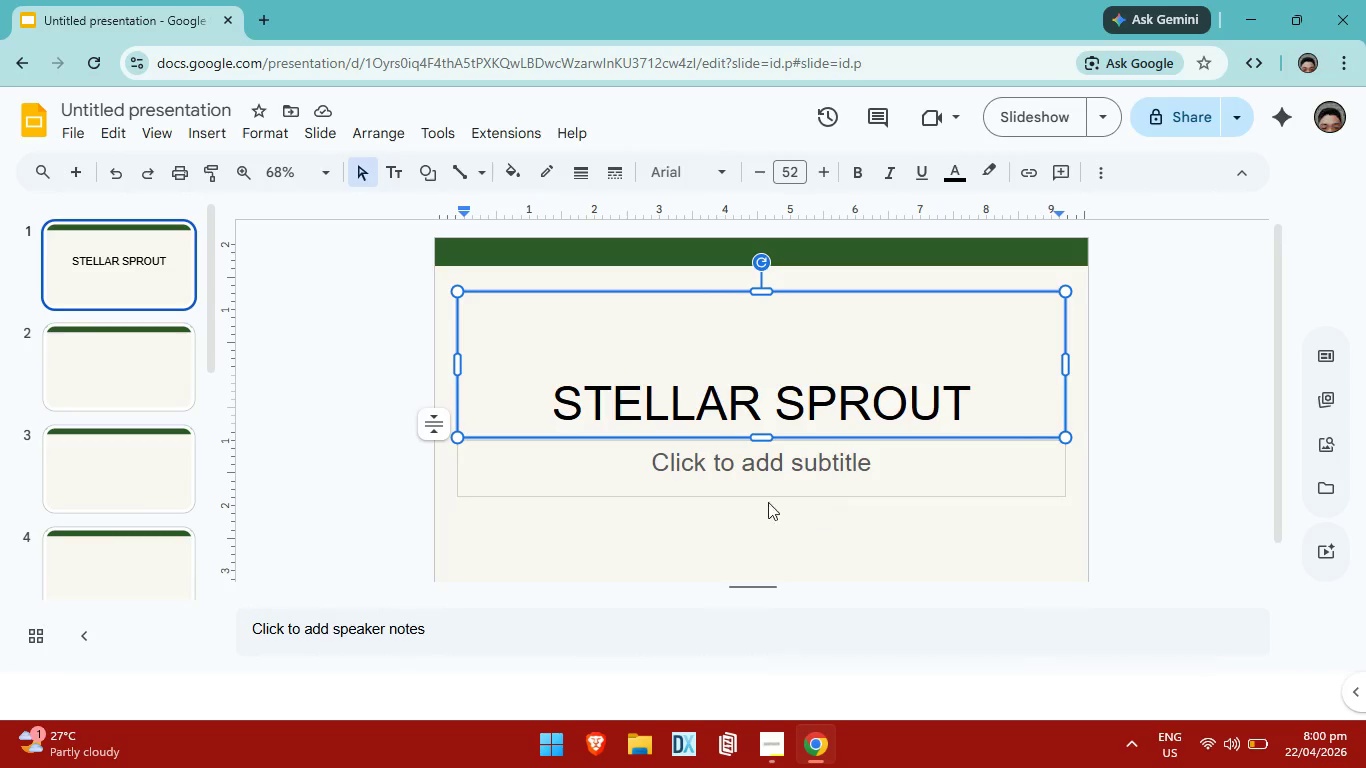 
left_click([905, 468])
 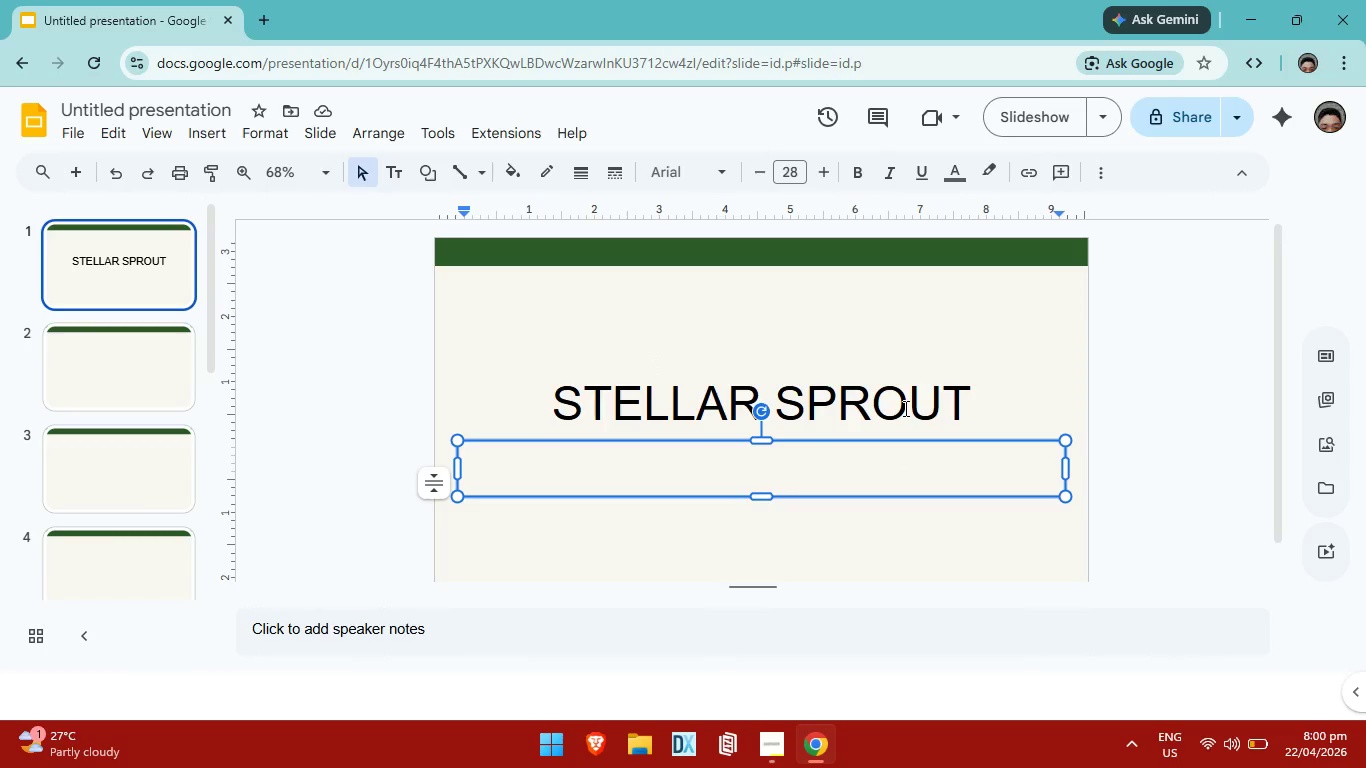 
type(H)
key(Backspace)
type(high-standard corporate childcare solutions)
 